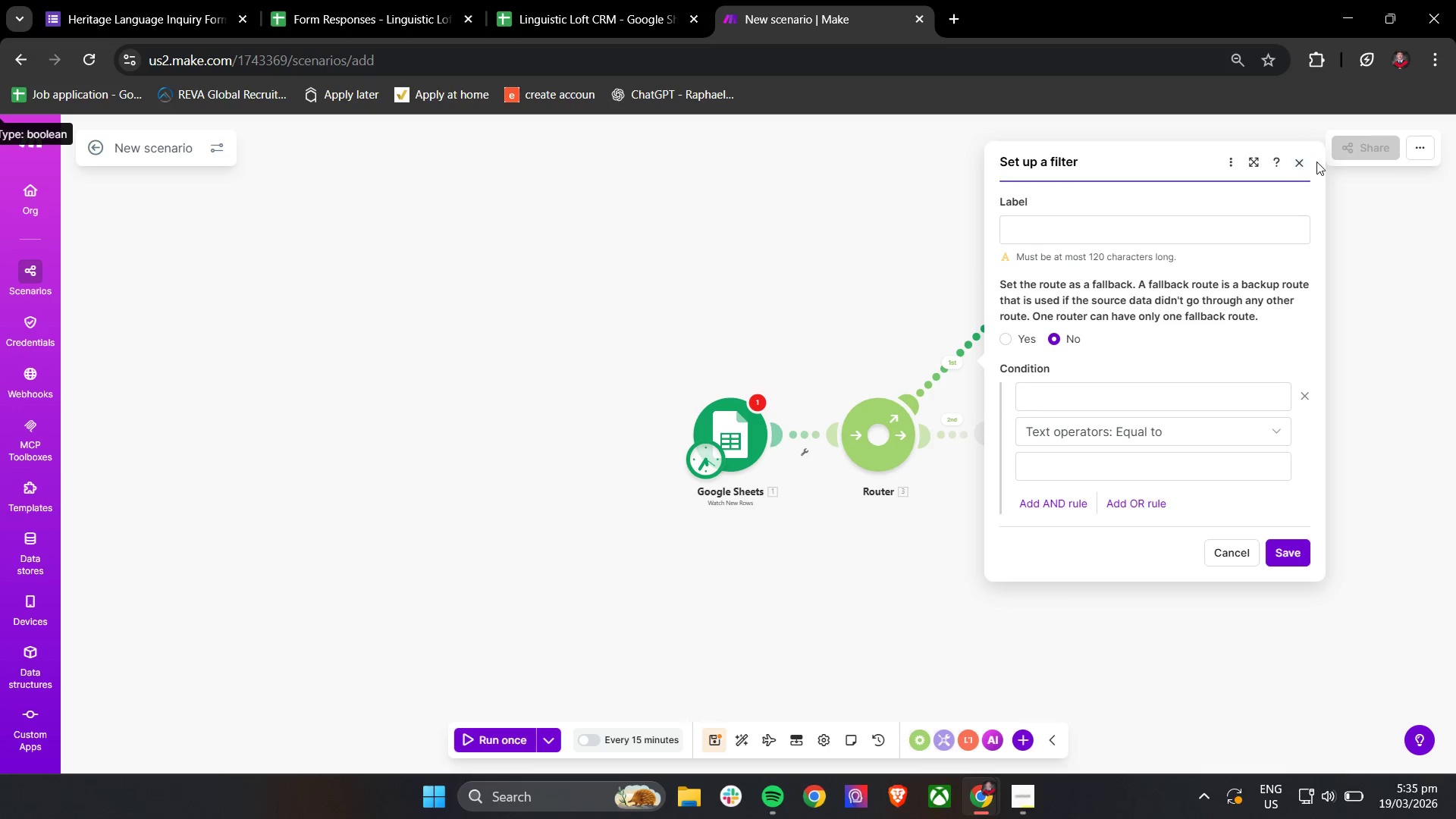 
left_click([1306, 162])
 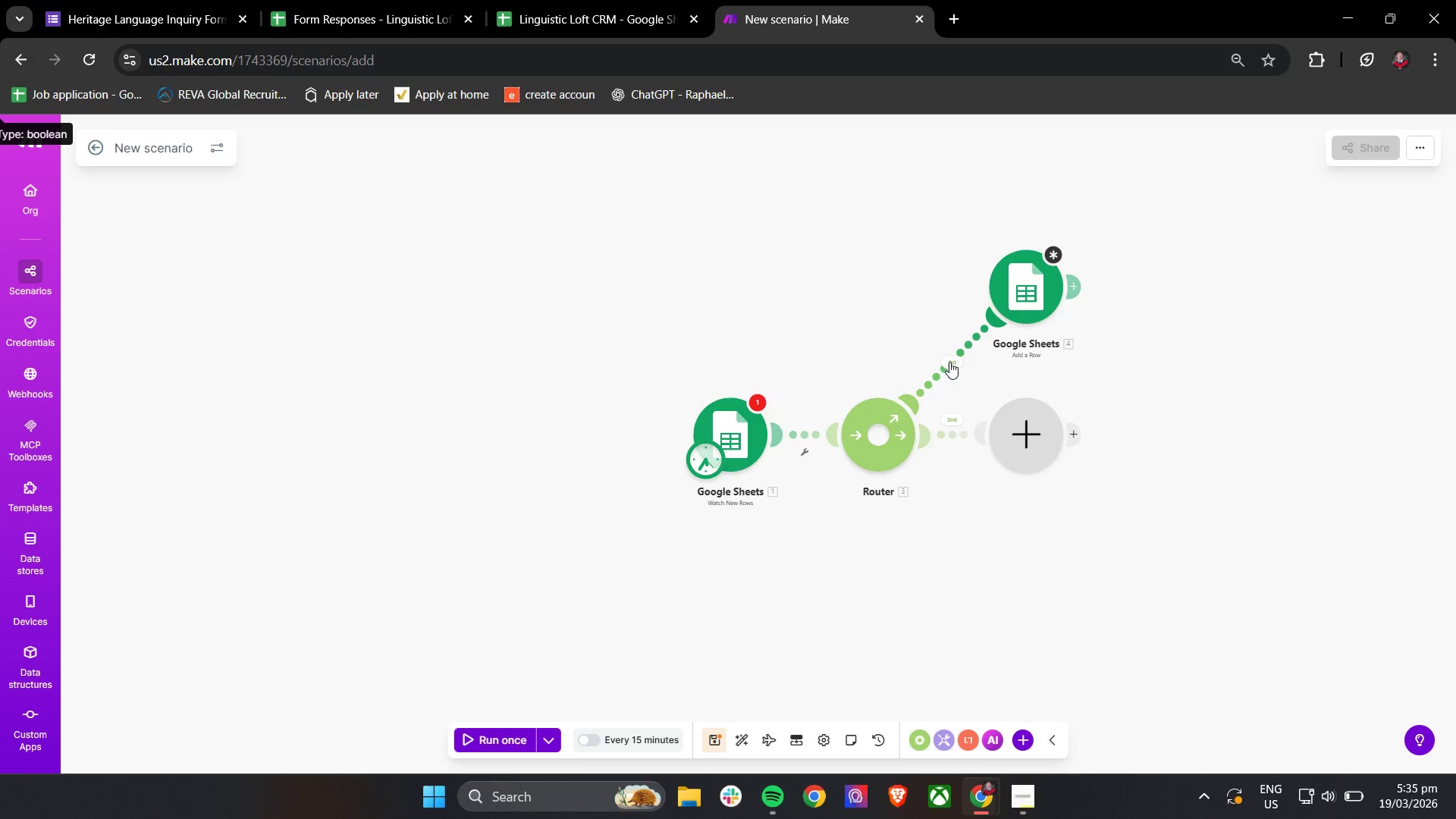 
double_click([950, 362])
 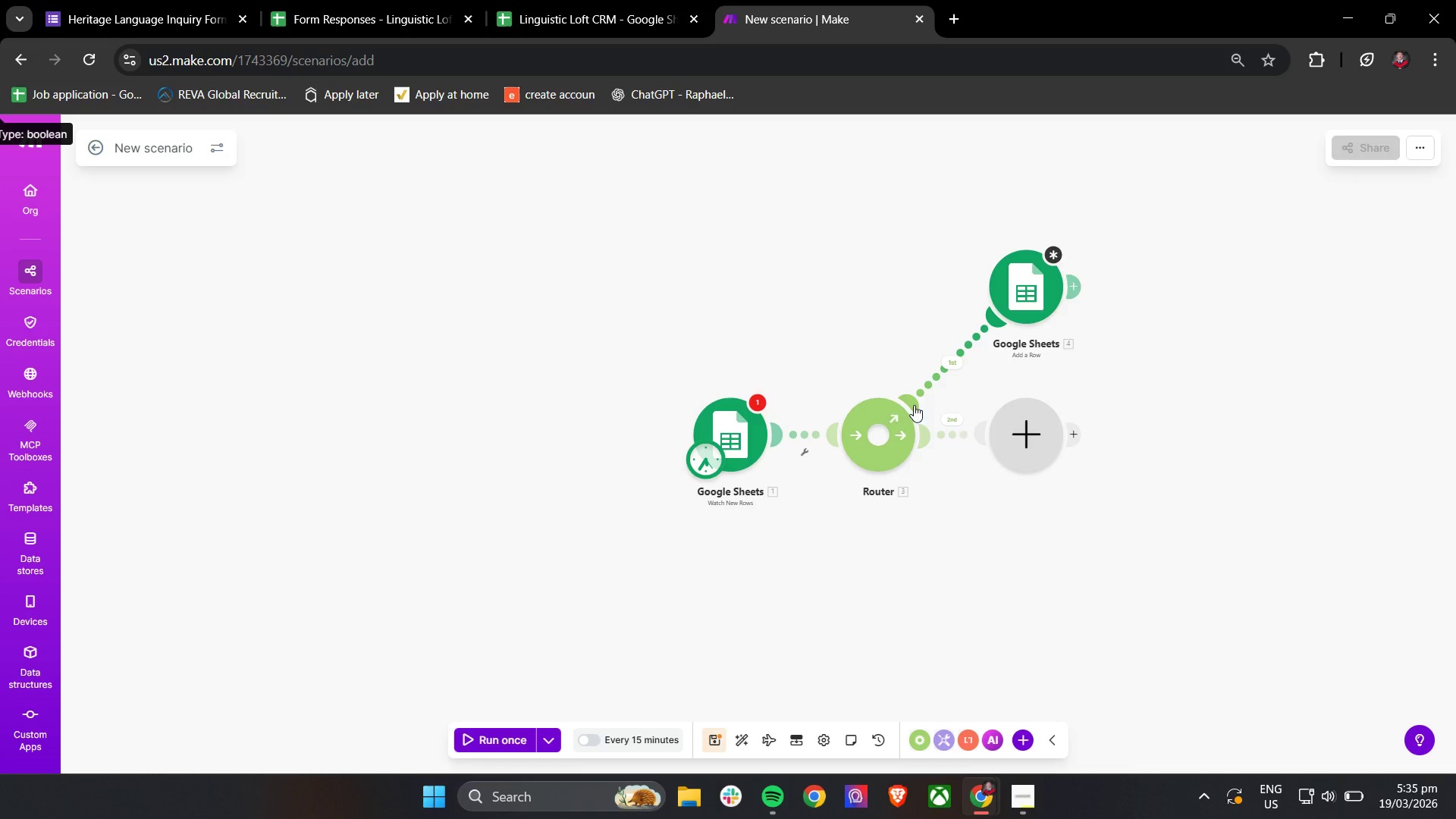 
left_click([897, 410])
 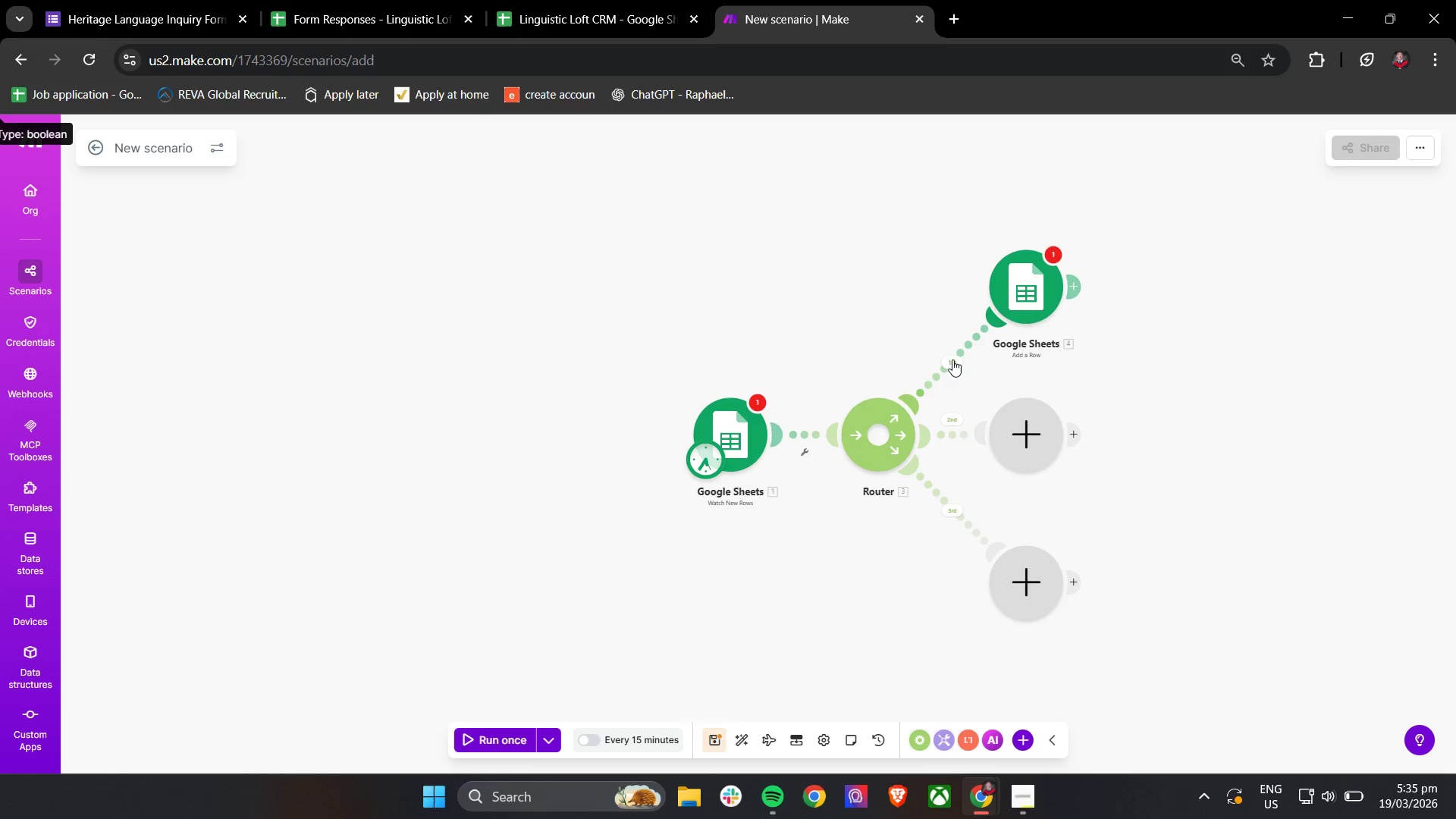 
left_click([962, 360])
 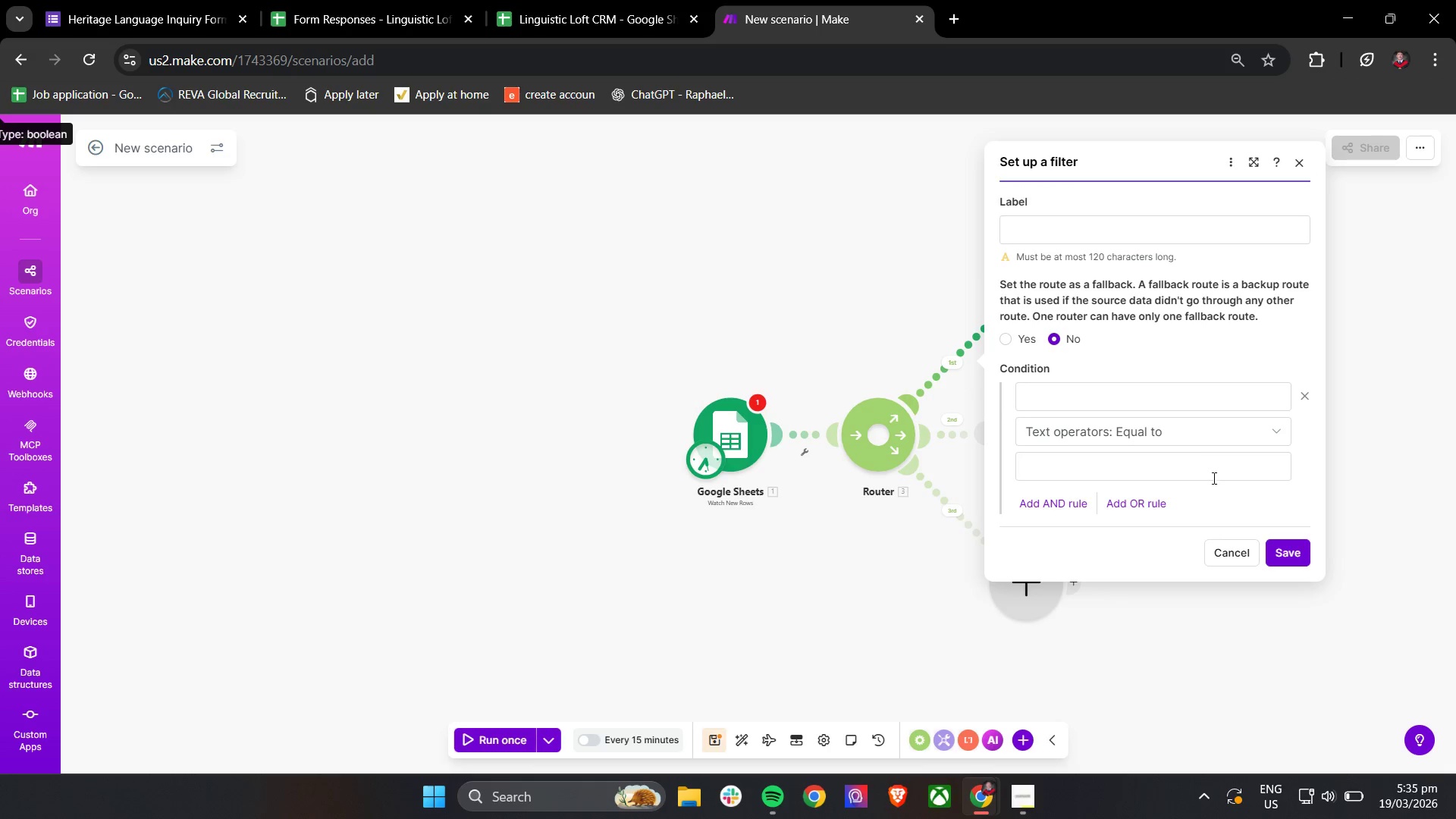 
scroll: coordinate [955, 442], scroll_direction: up, amount: 12.0
 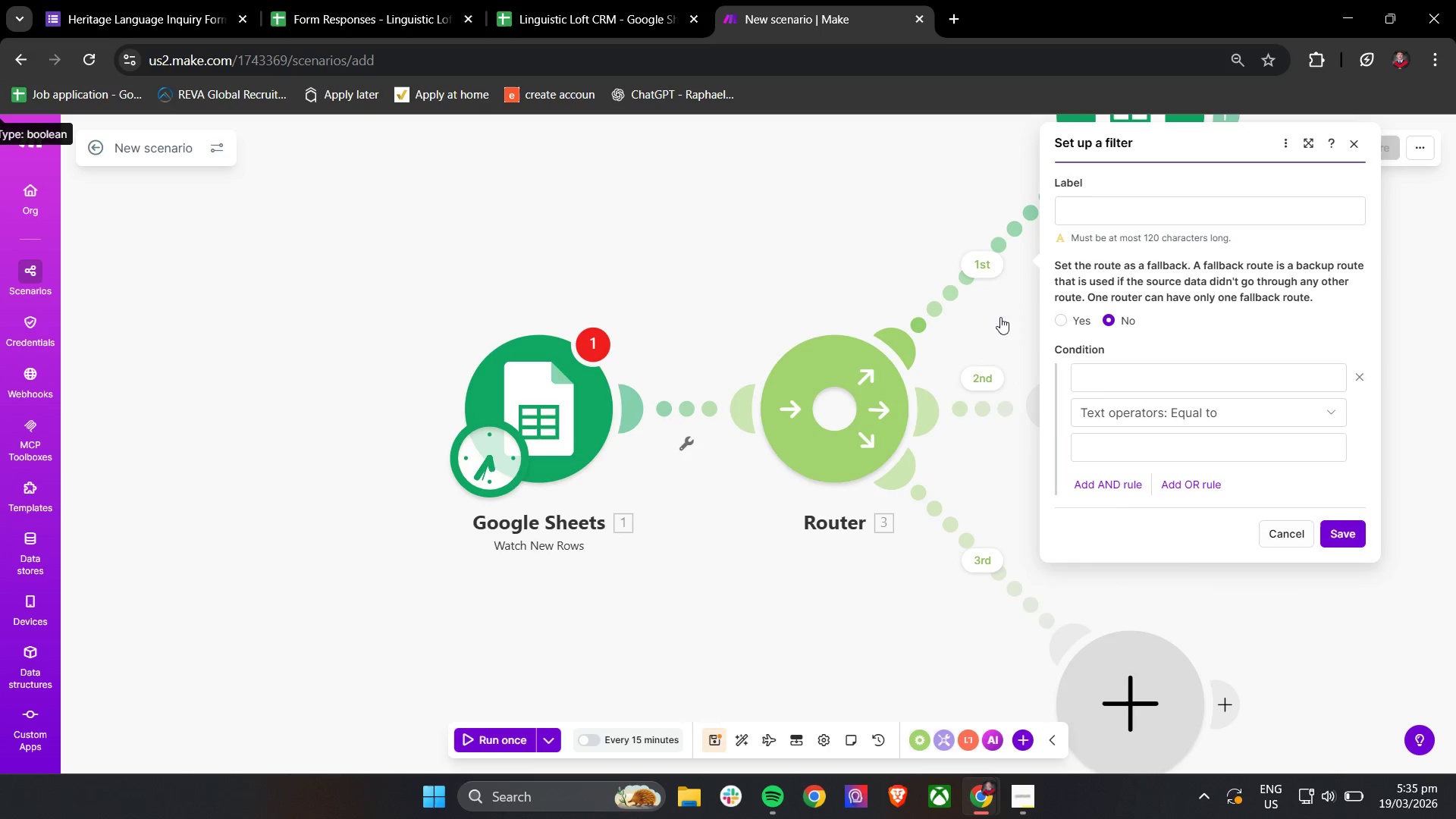 
scroll: coordinate [1002, 333], scroll_direction: down, amount: 3.0
 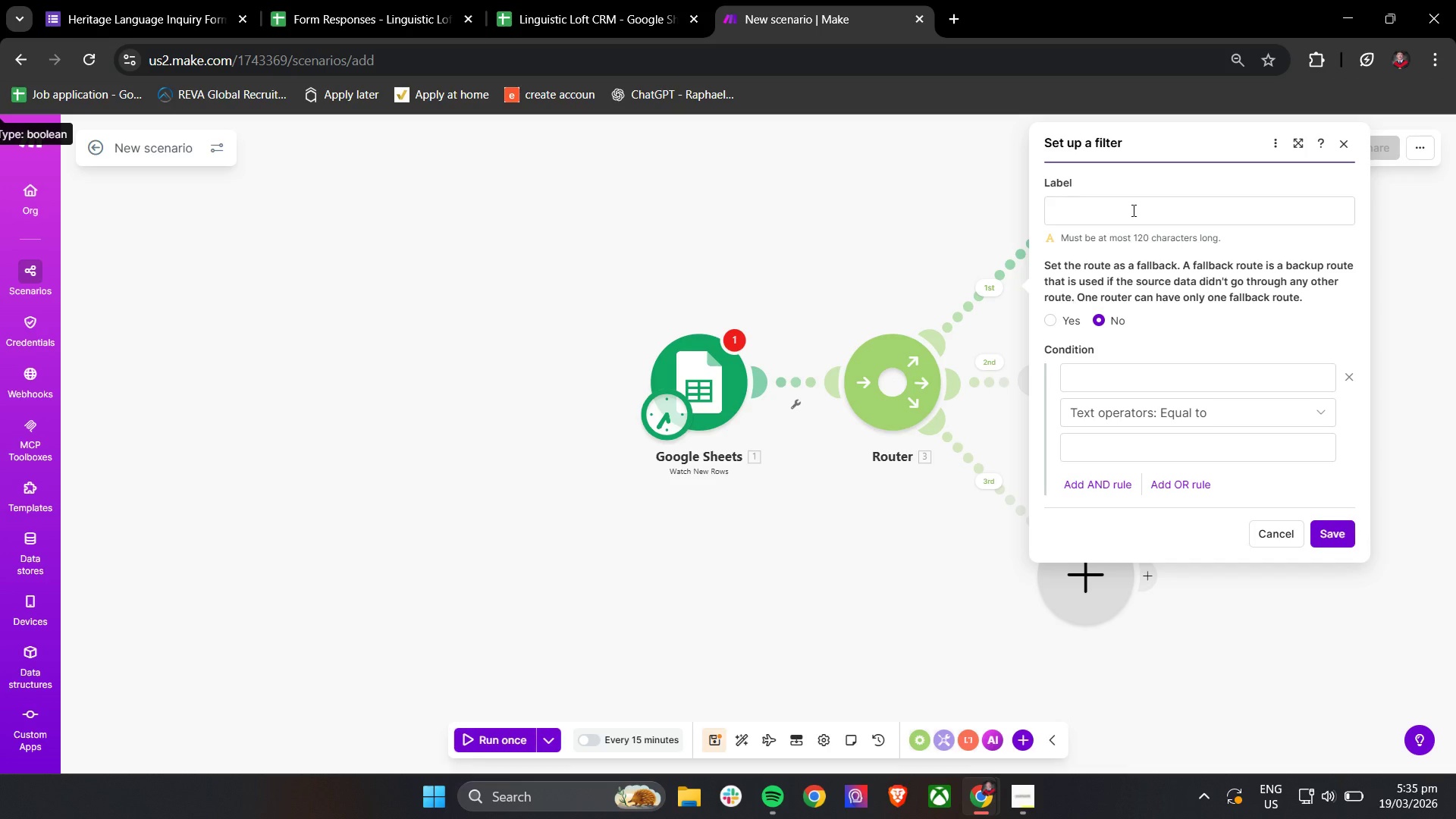 
left_click([1131, 209])
 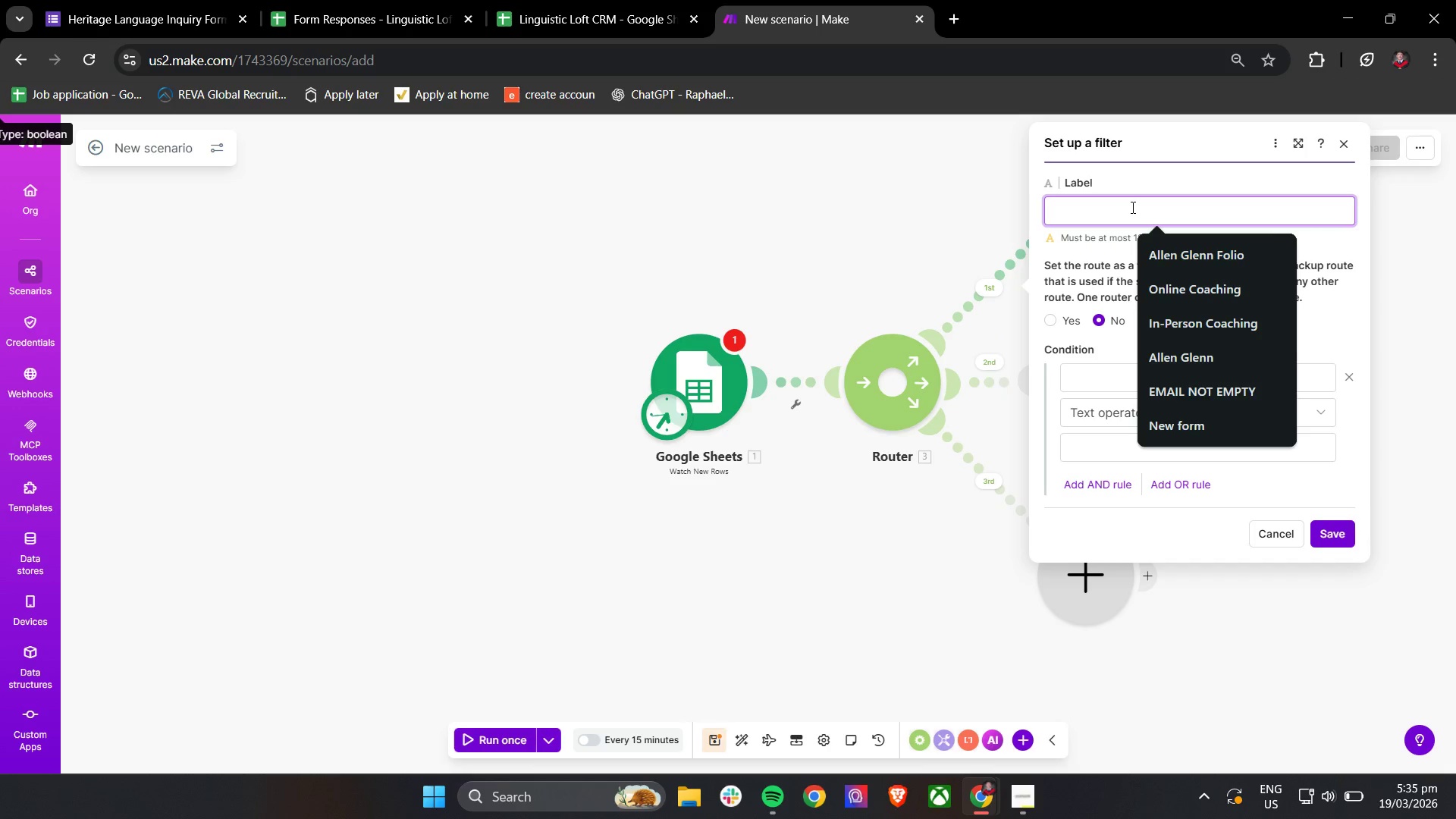 
wait(14.86)
 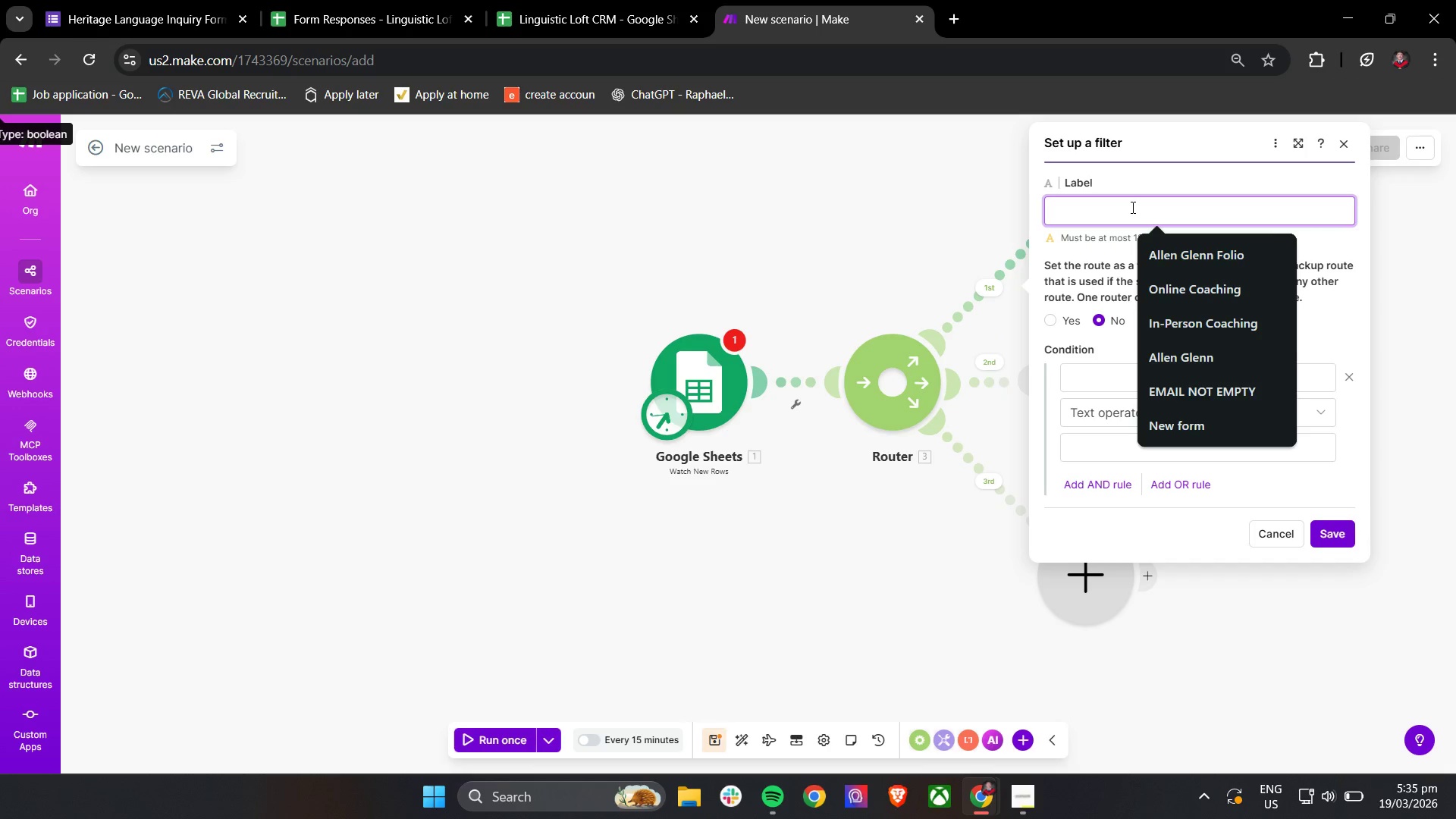 
left_click([797, 406])
 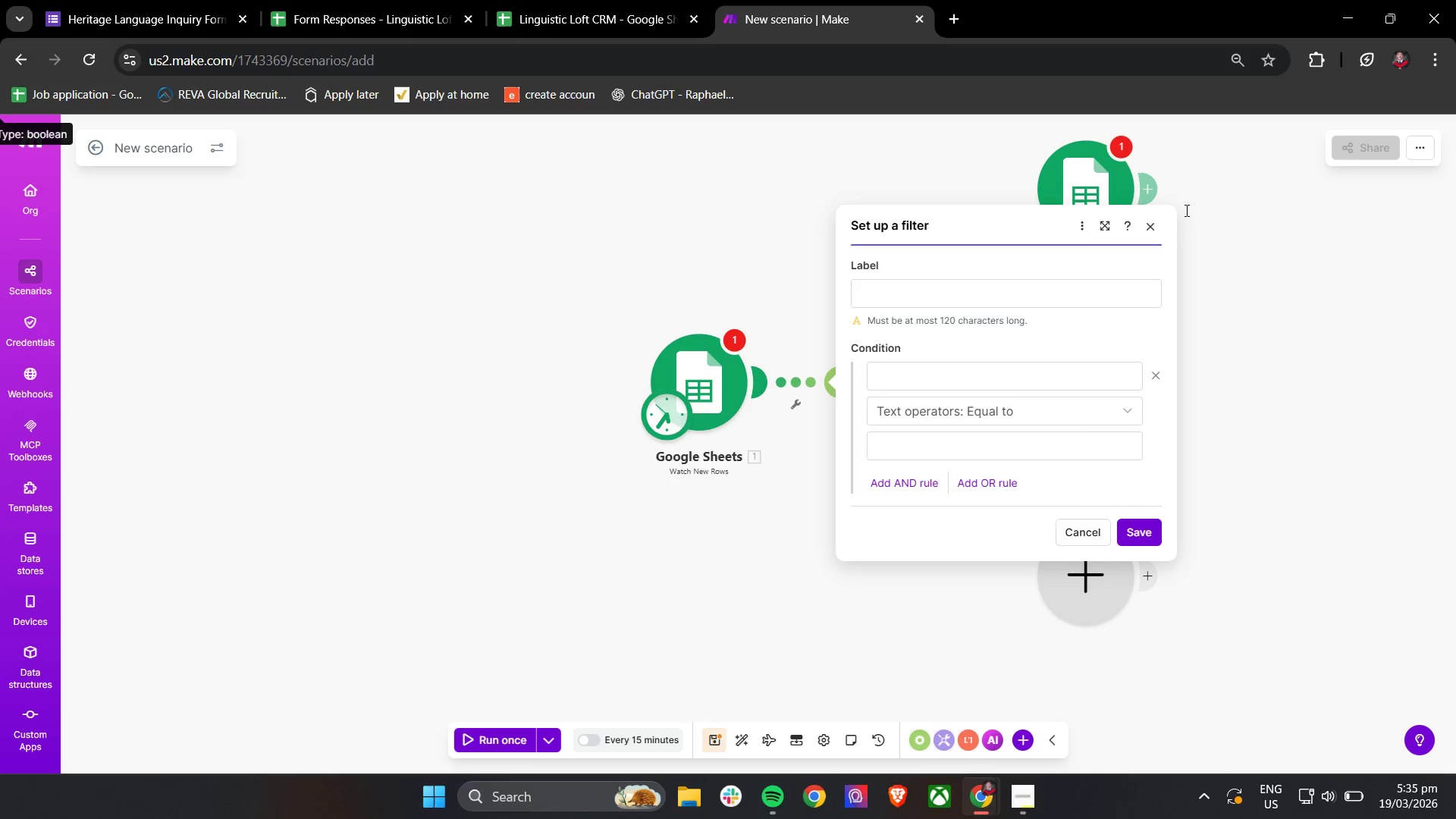 
left_click([1152, 225])
 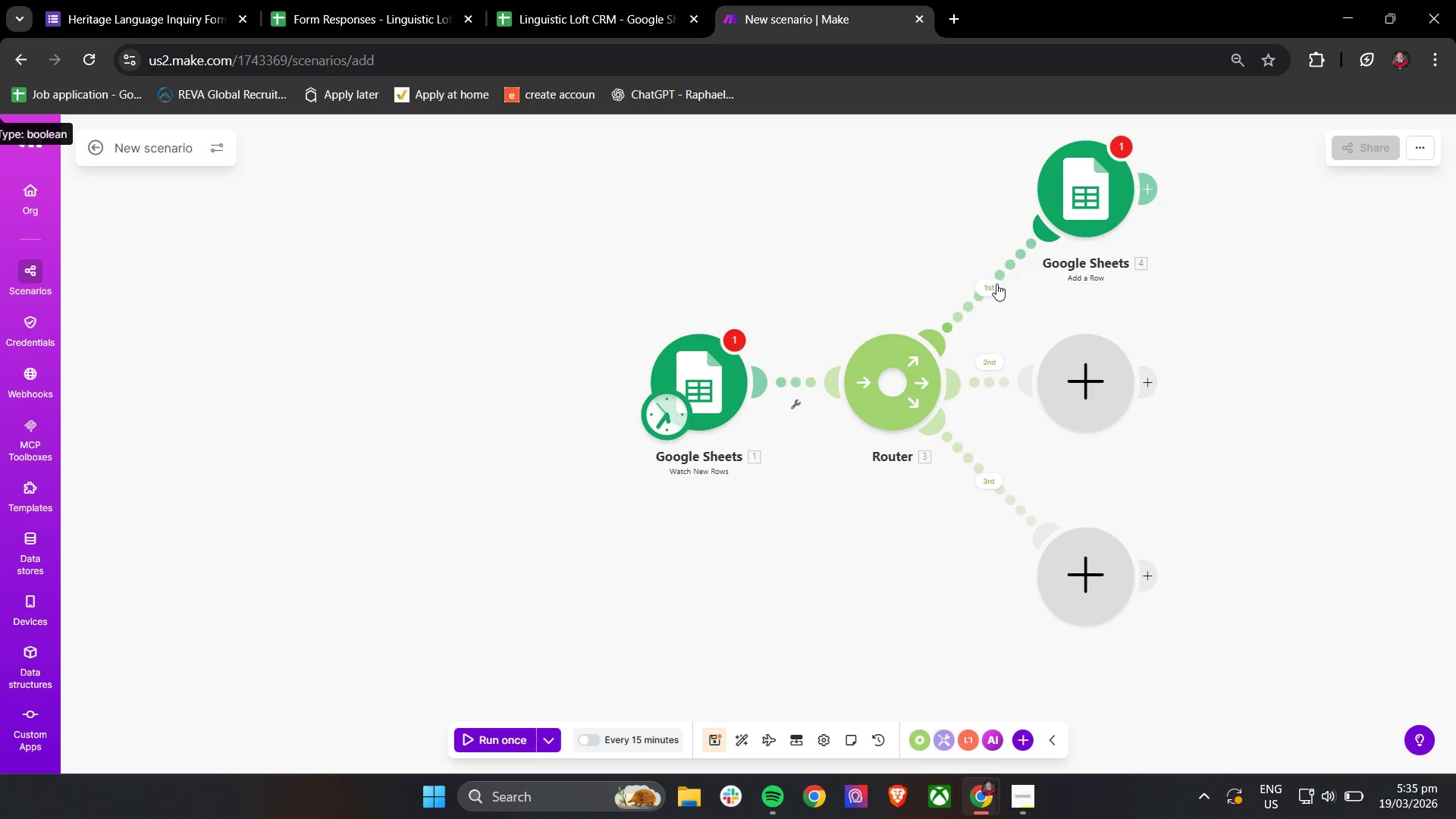 
left_click([996, 284])
 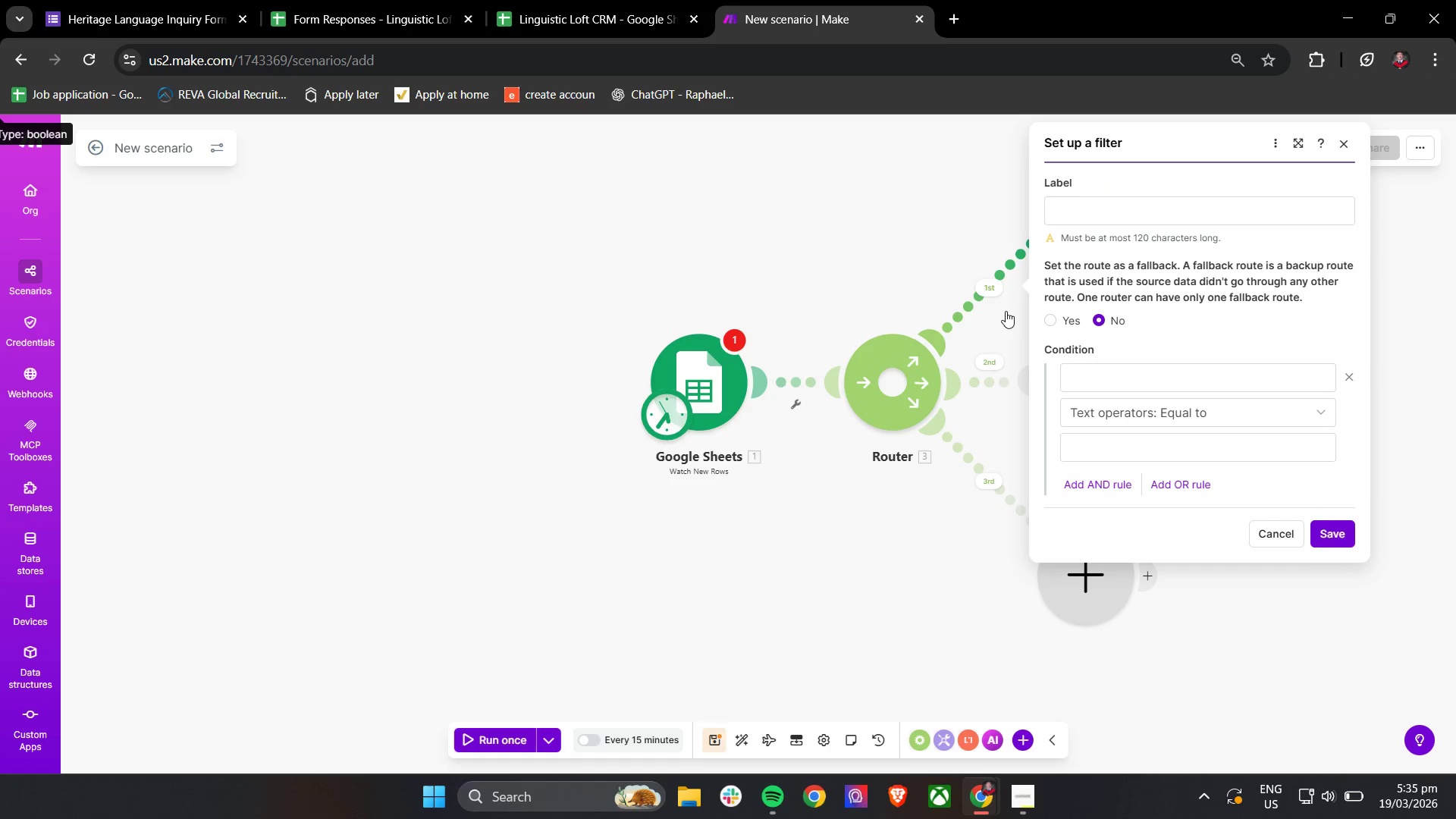 
left_click([1128, 201])
 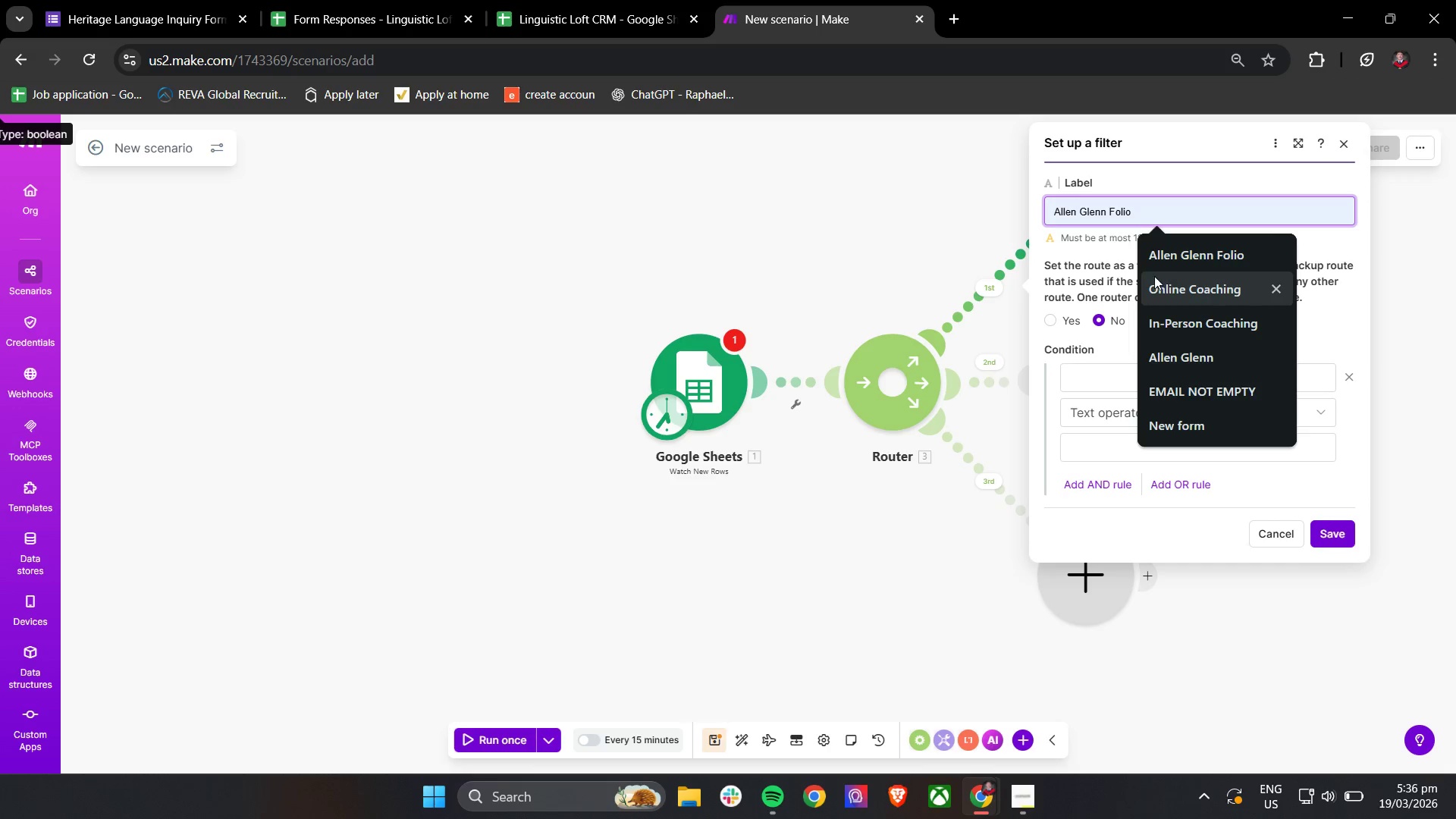 
wait(5.78)
 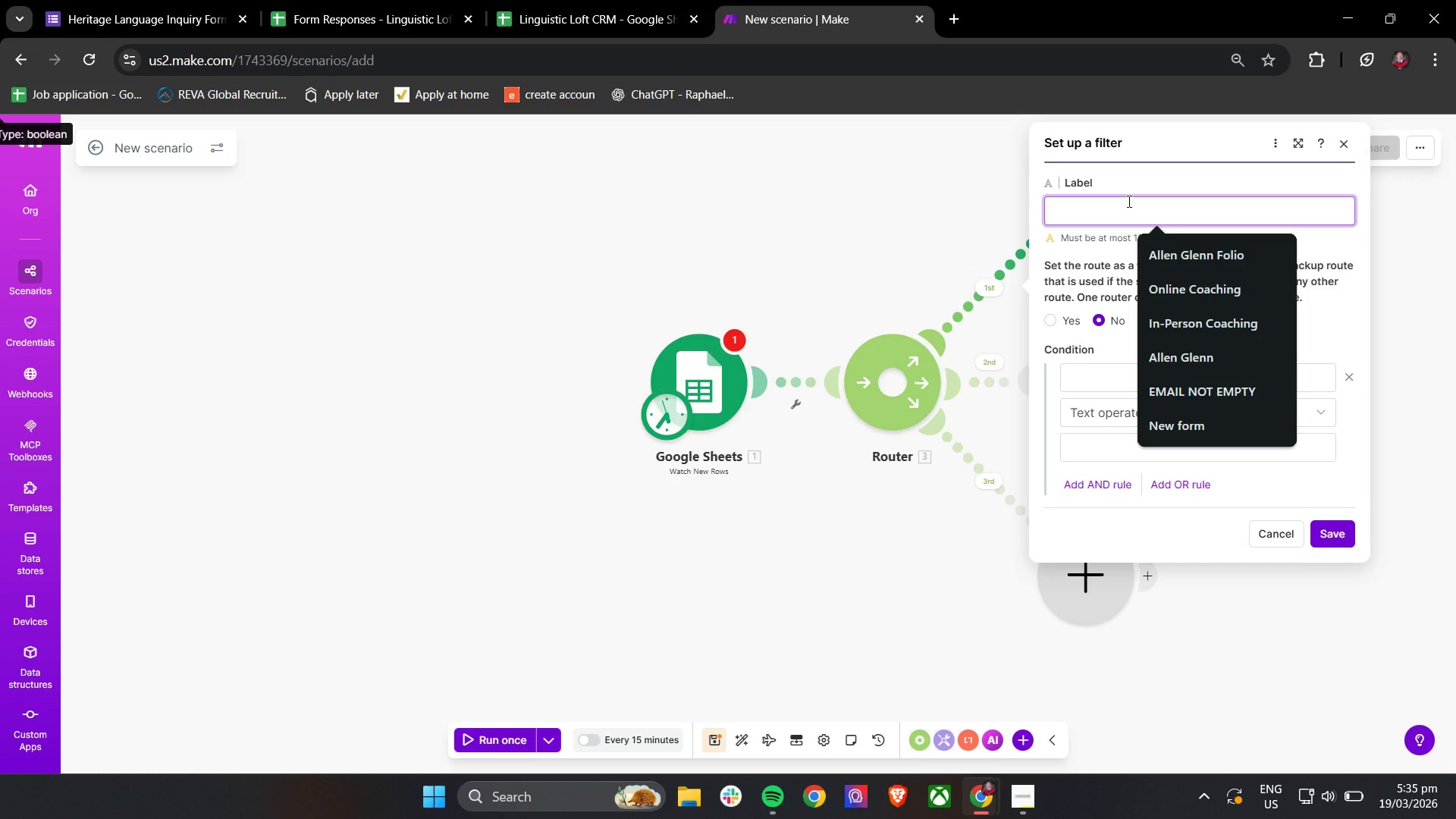 
left_click([1130, 380])
 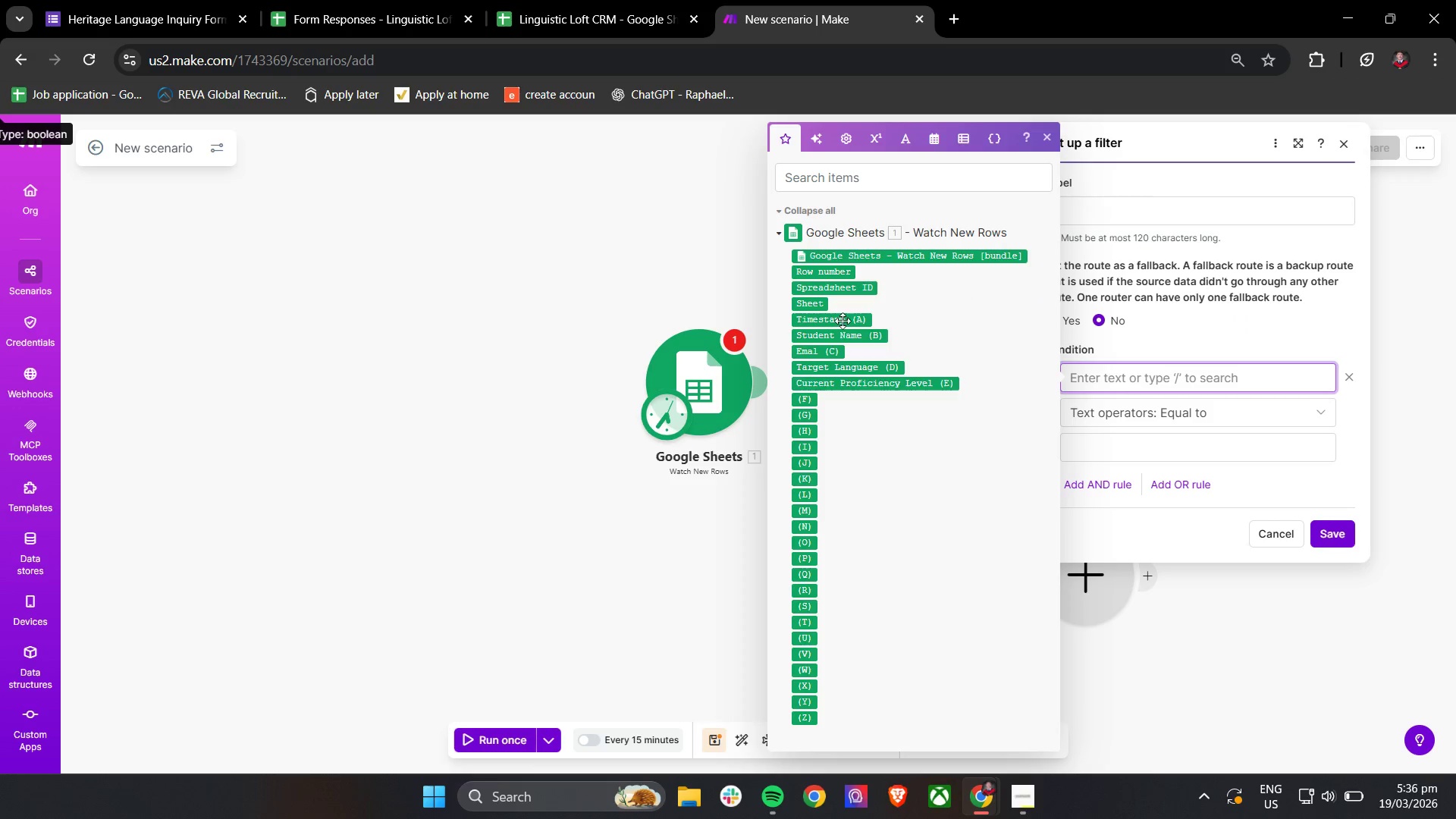 
left_click([832, 366])
 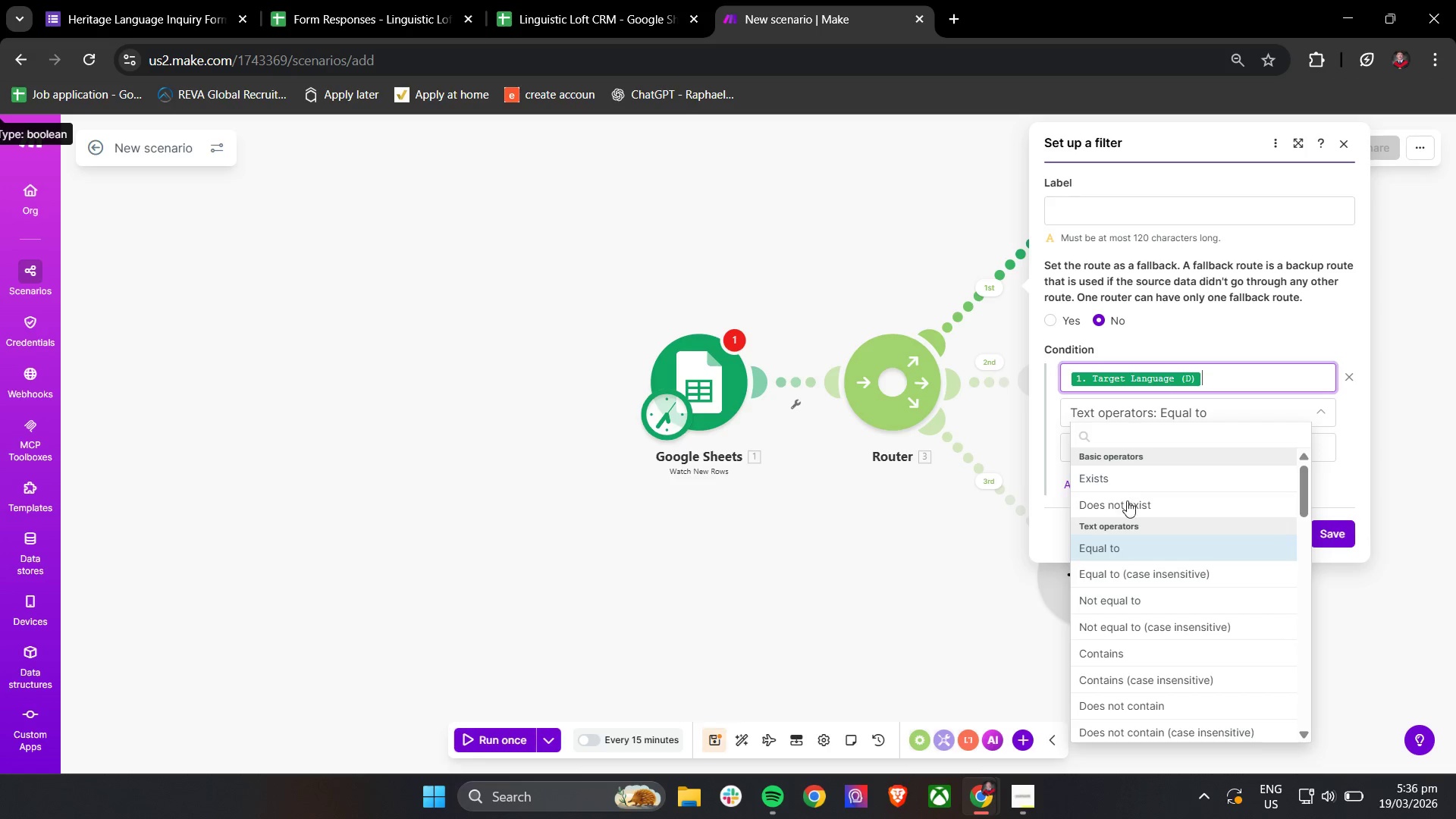 
left_click([1122, 550])
 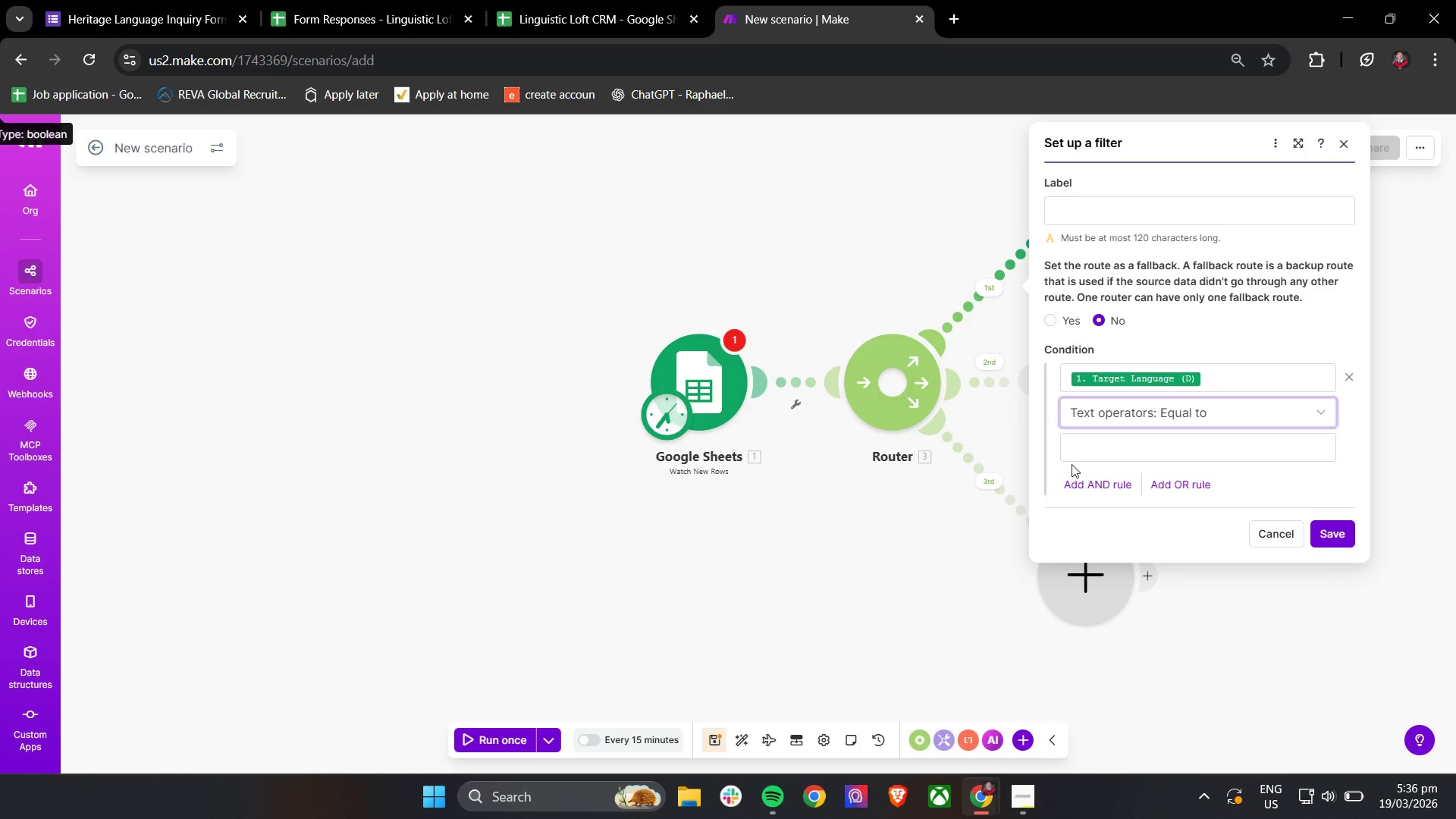 
left_click([1091, 450])
 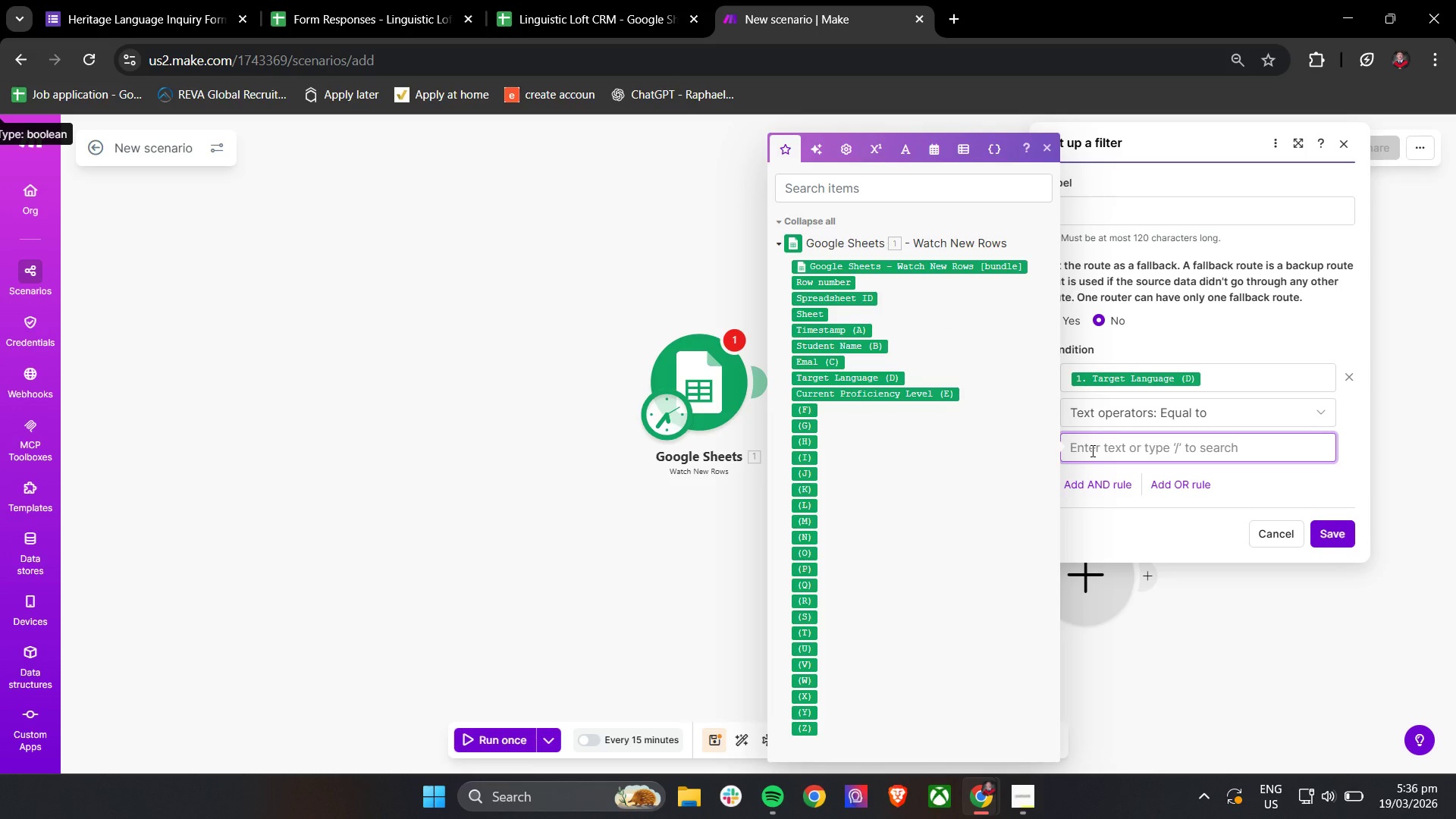 
type(Quechua)
 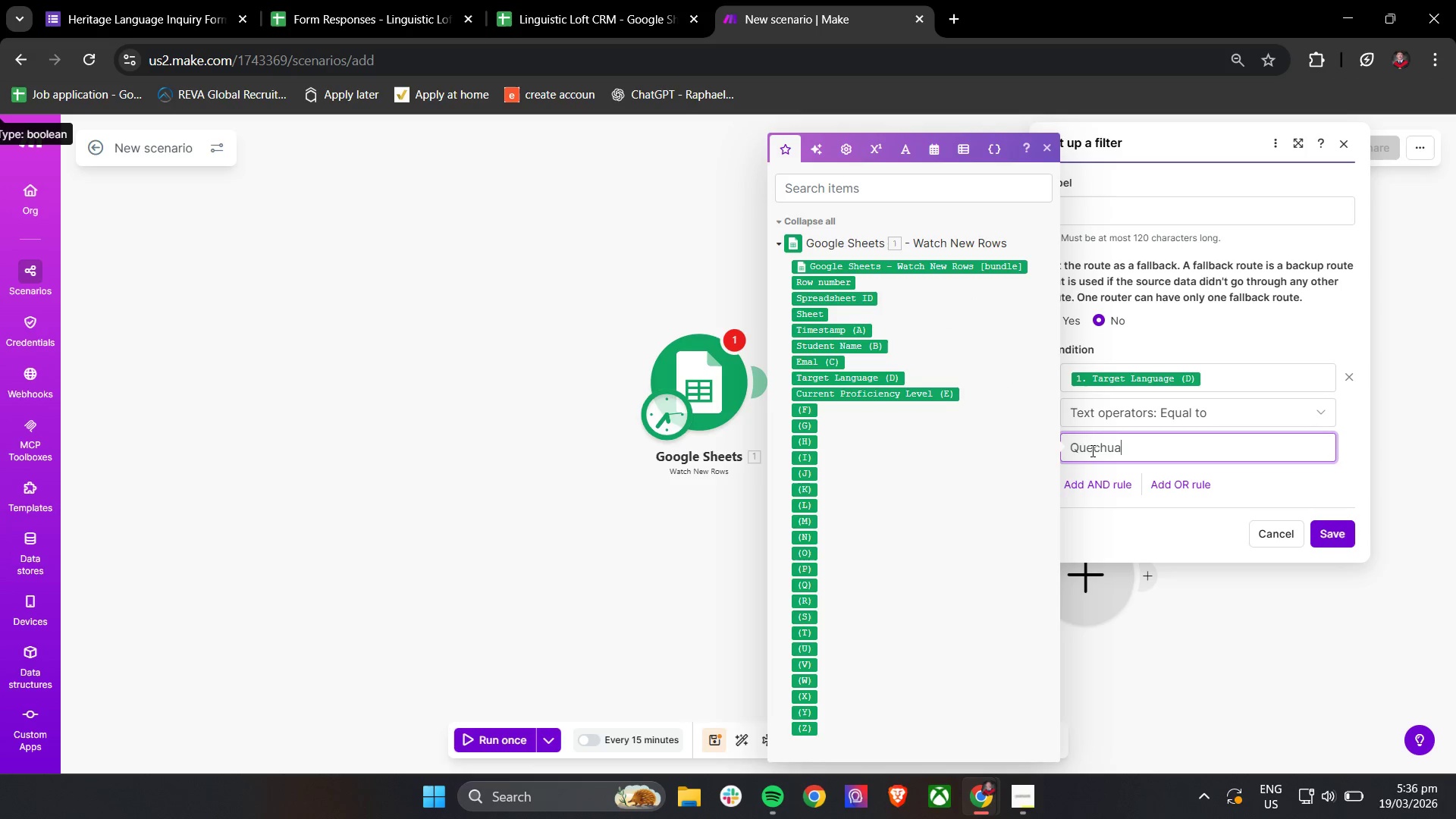 
left_click([1170, 482])
 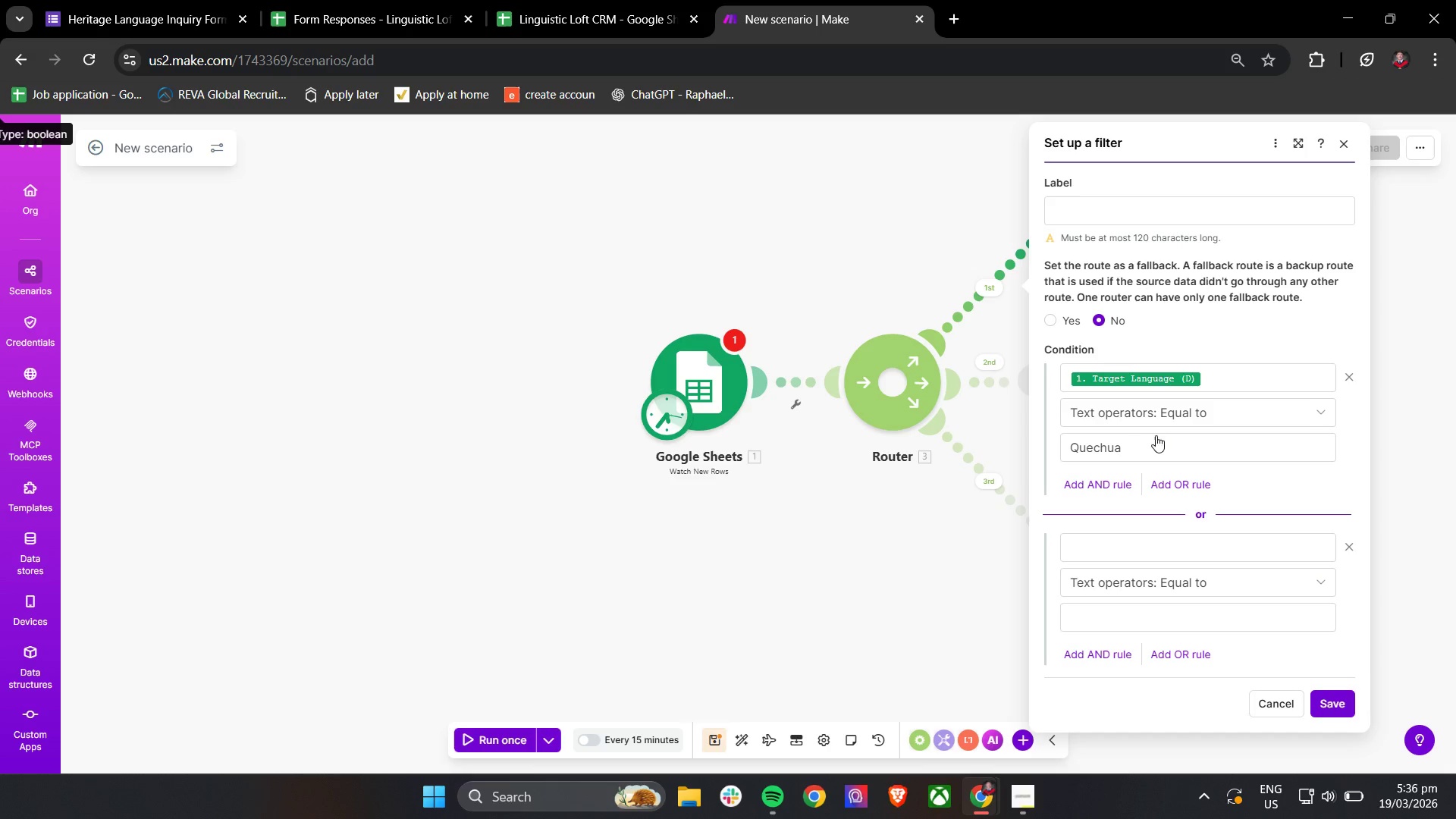 
left_click([1116, 543])
 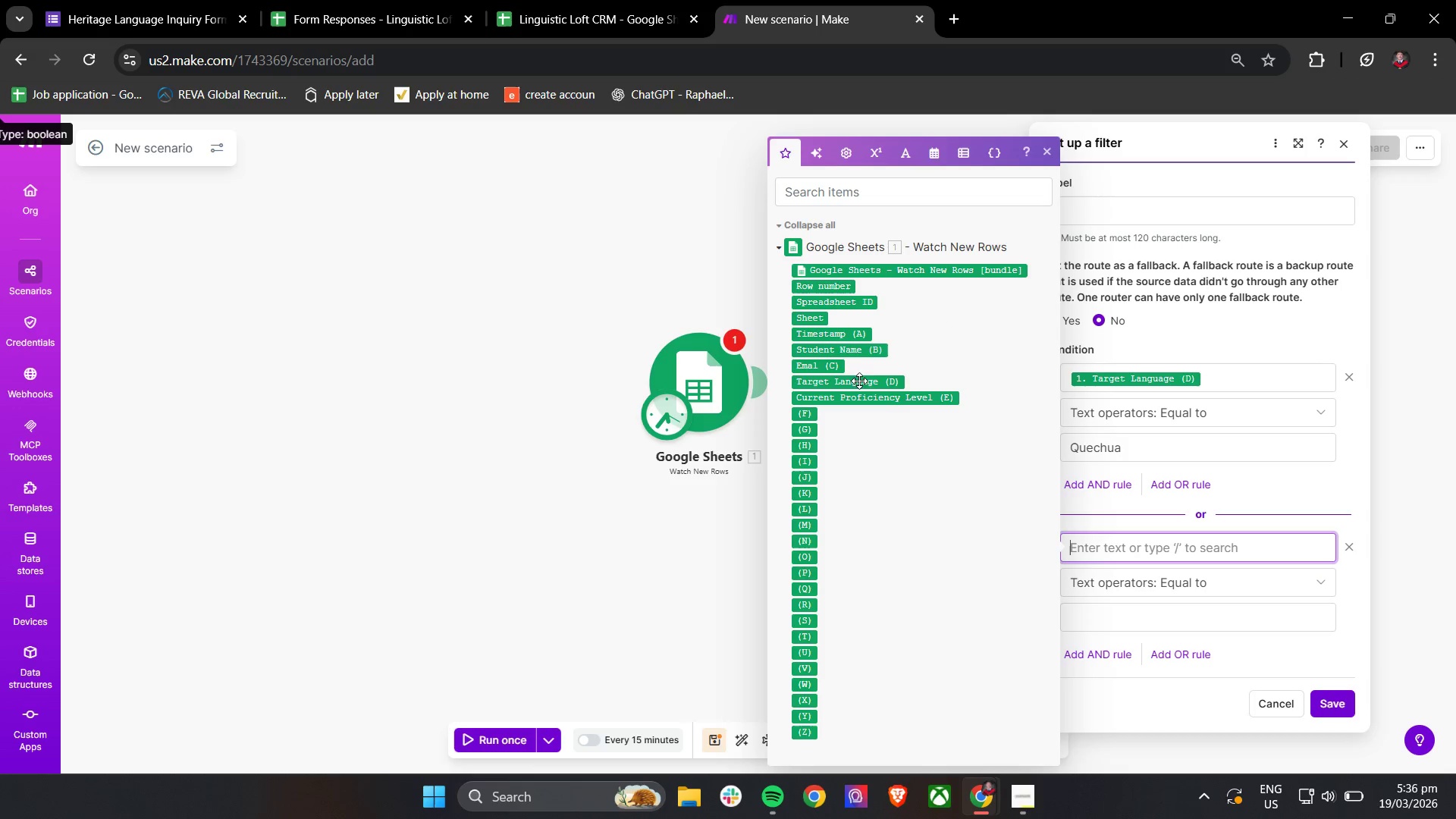 
left_click([859, 383])
 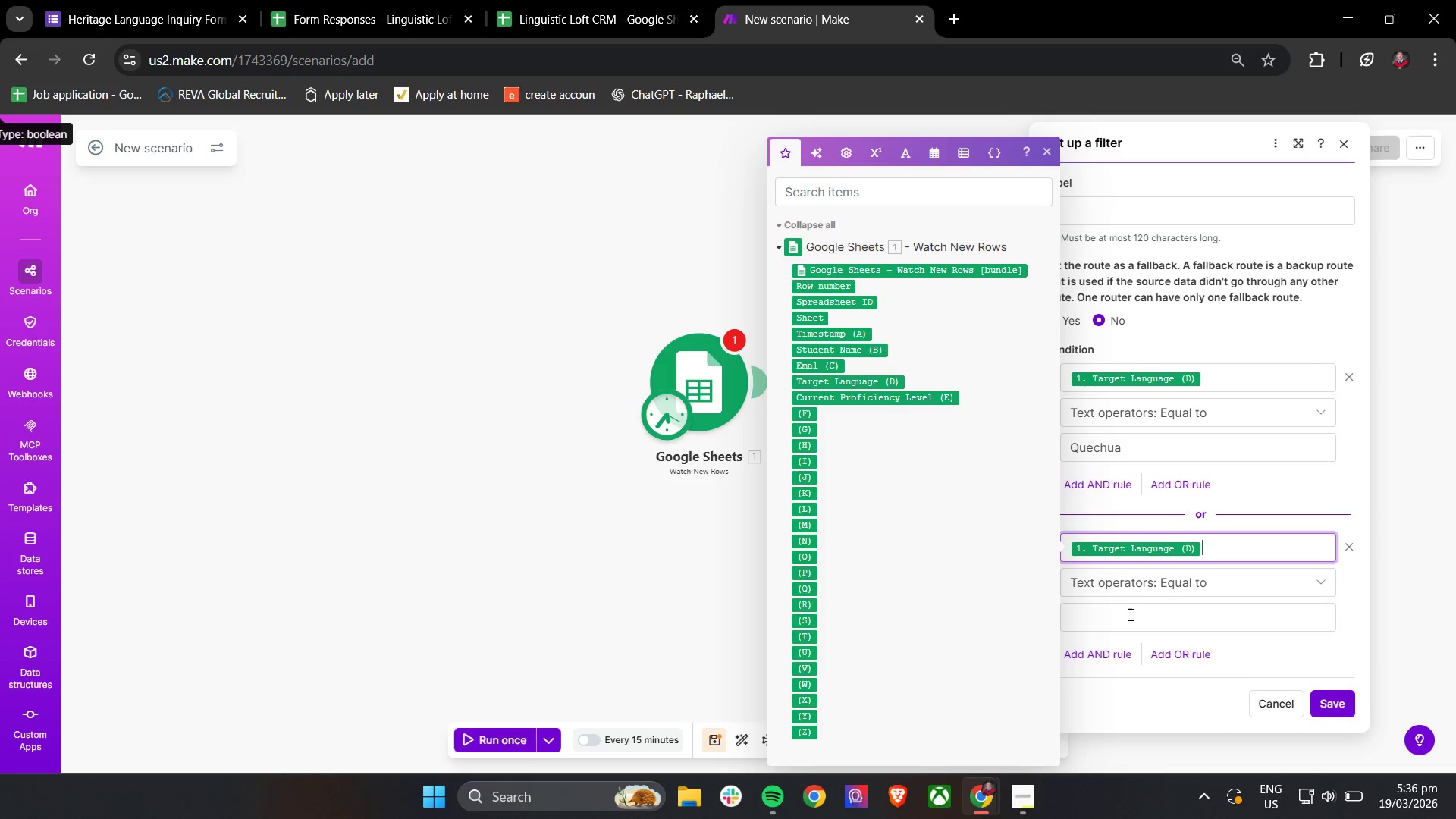 
left_click([1128, 617])
 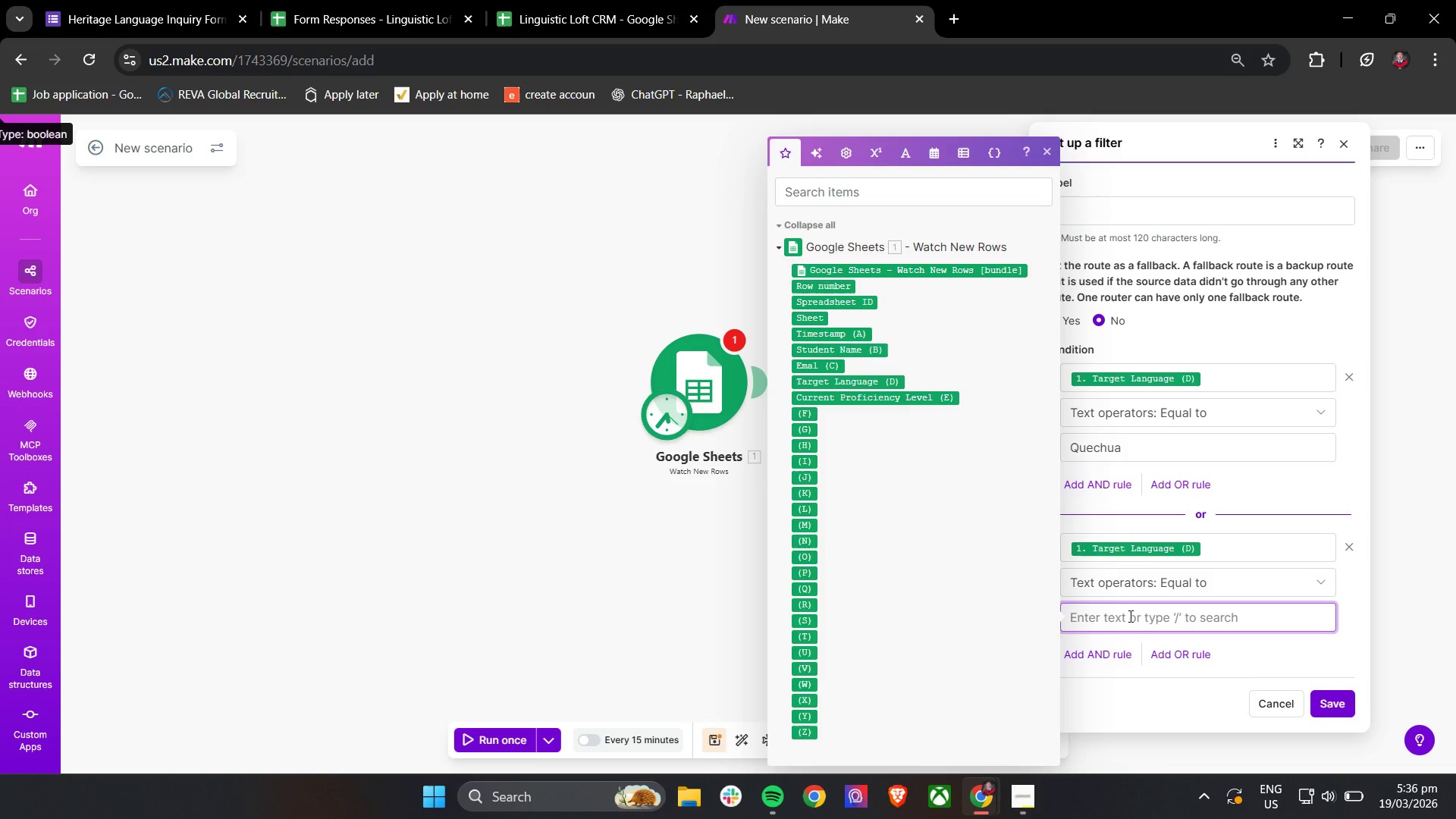 
type(Breton)
 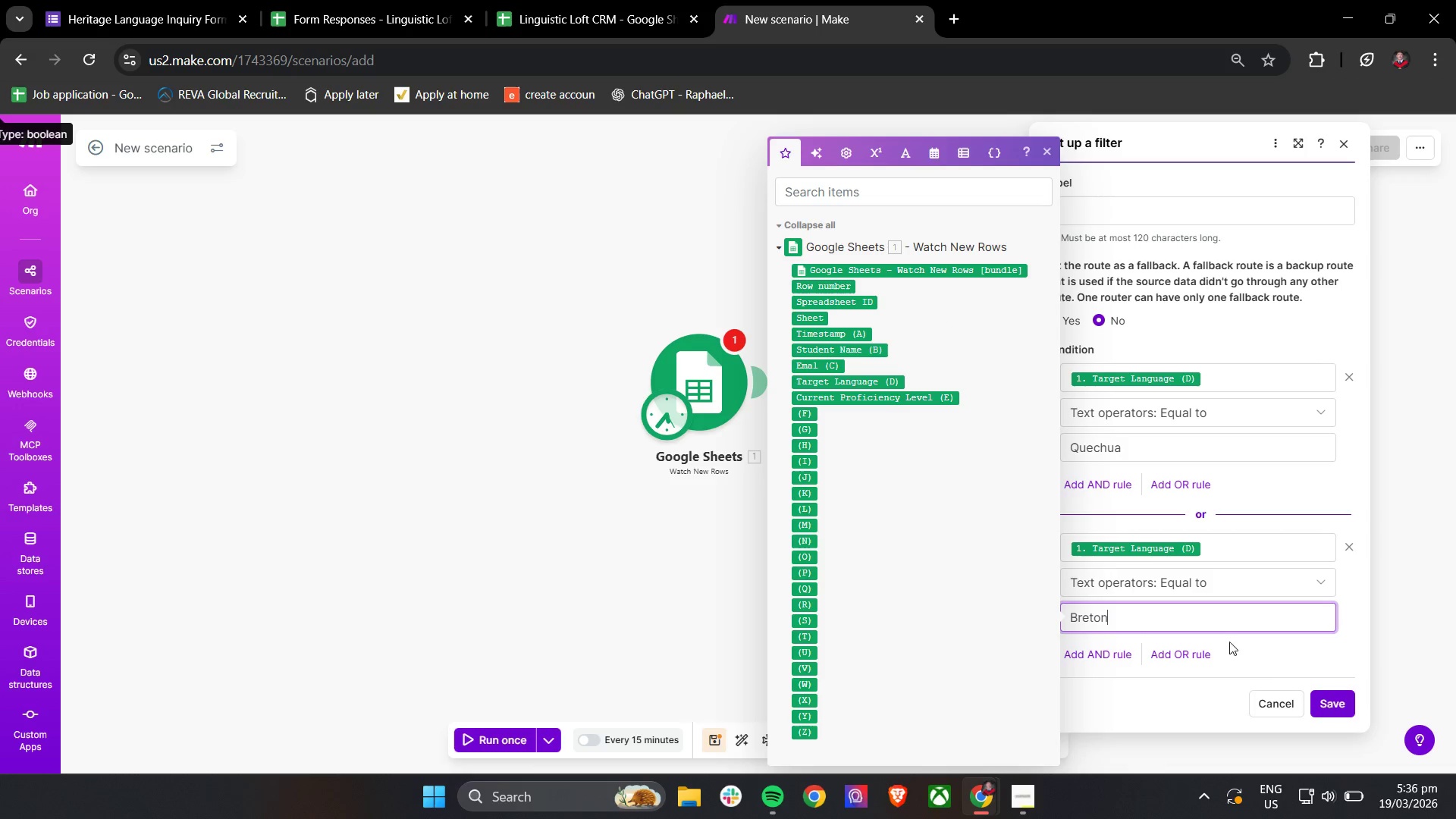 
left_click([1267, 657])
 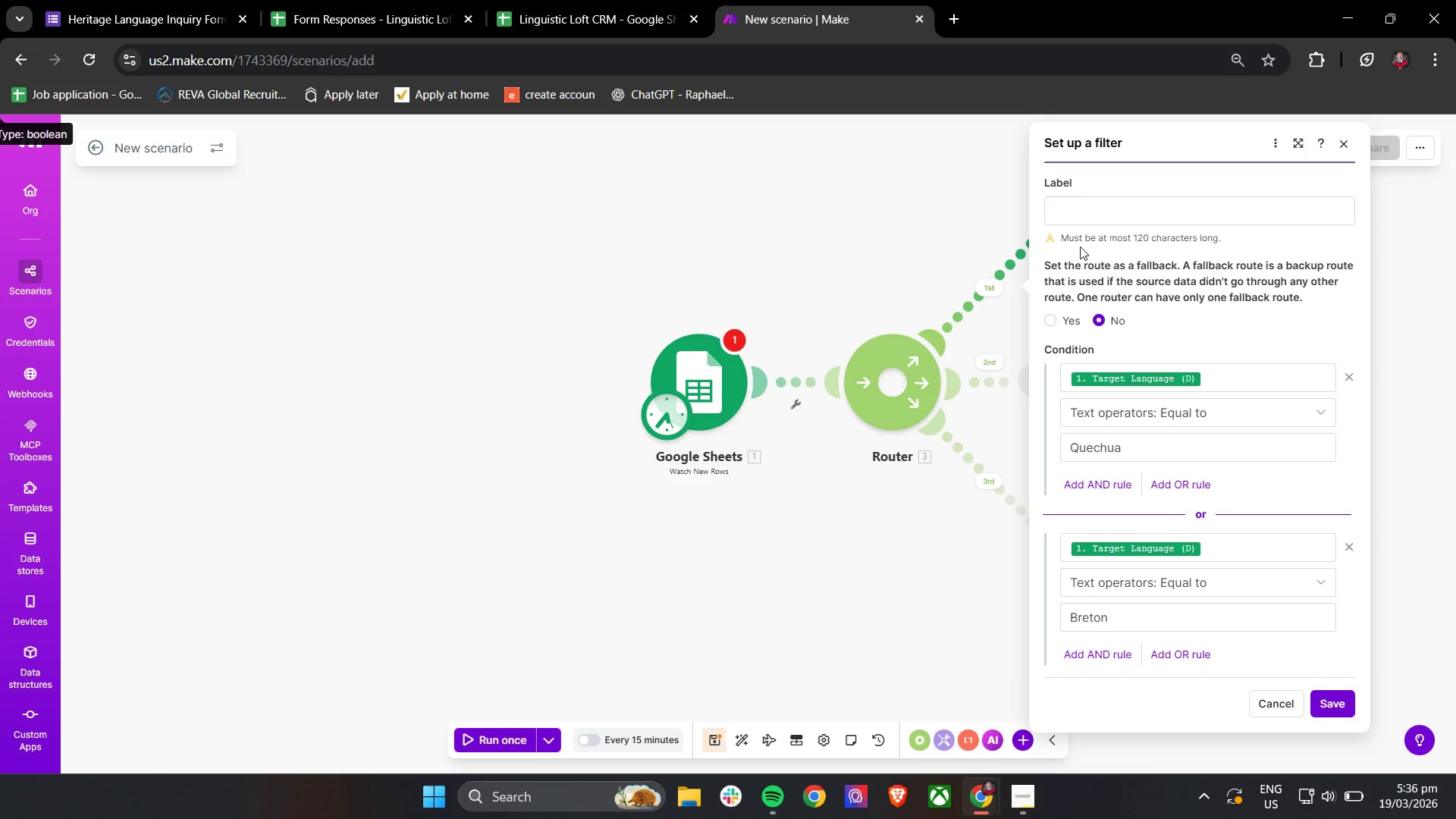 
left_click([1100, 213])
 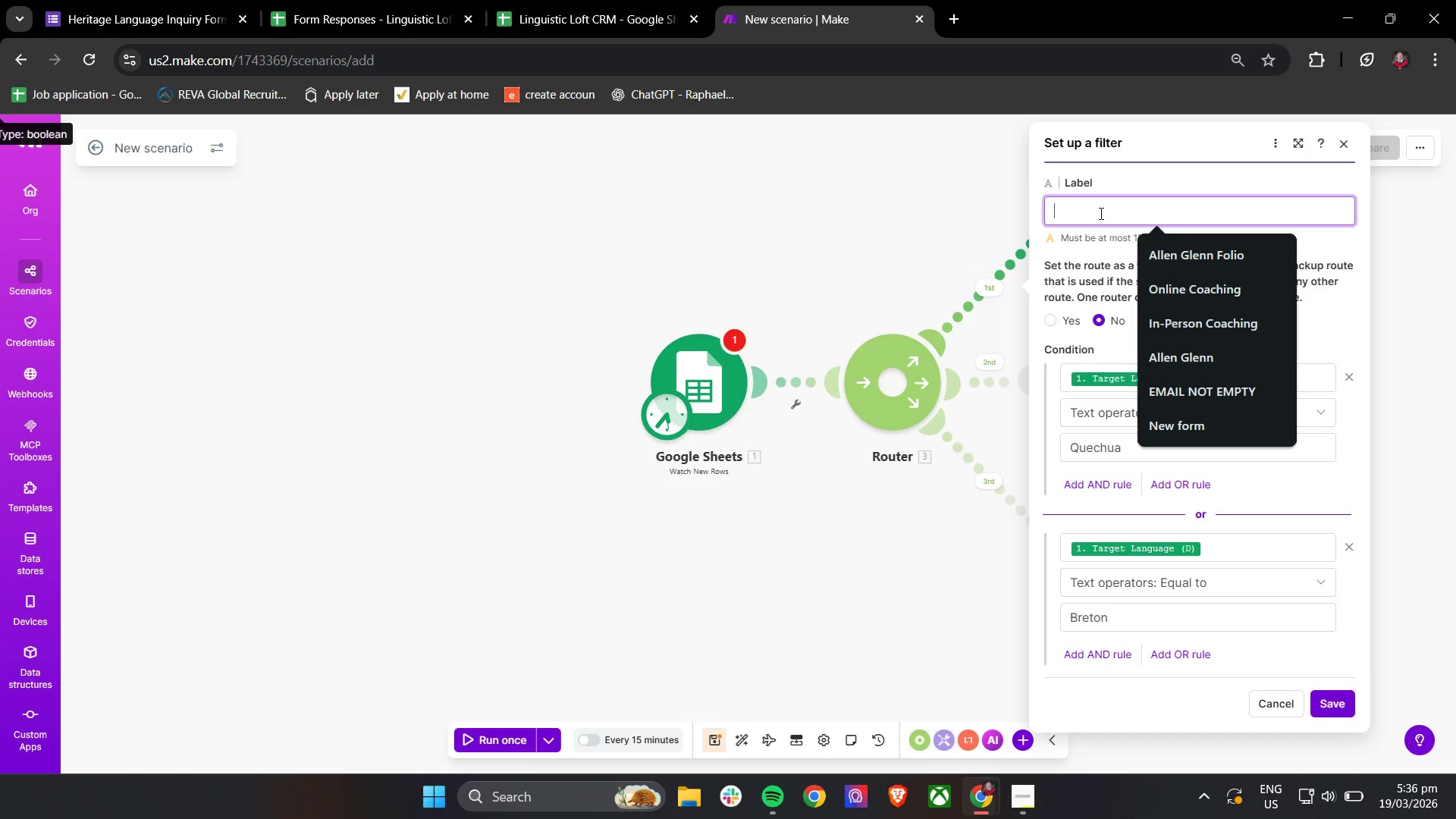 
type(Hih)
key(Backspace)
type(gh Prio)
 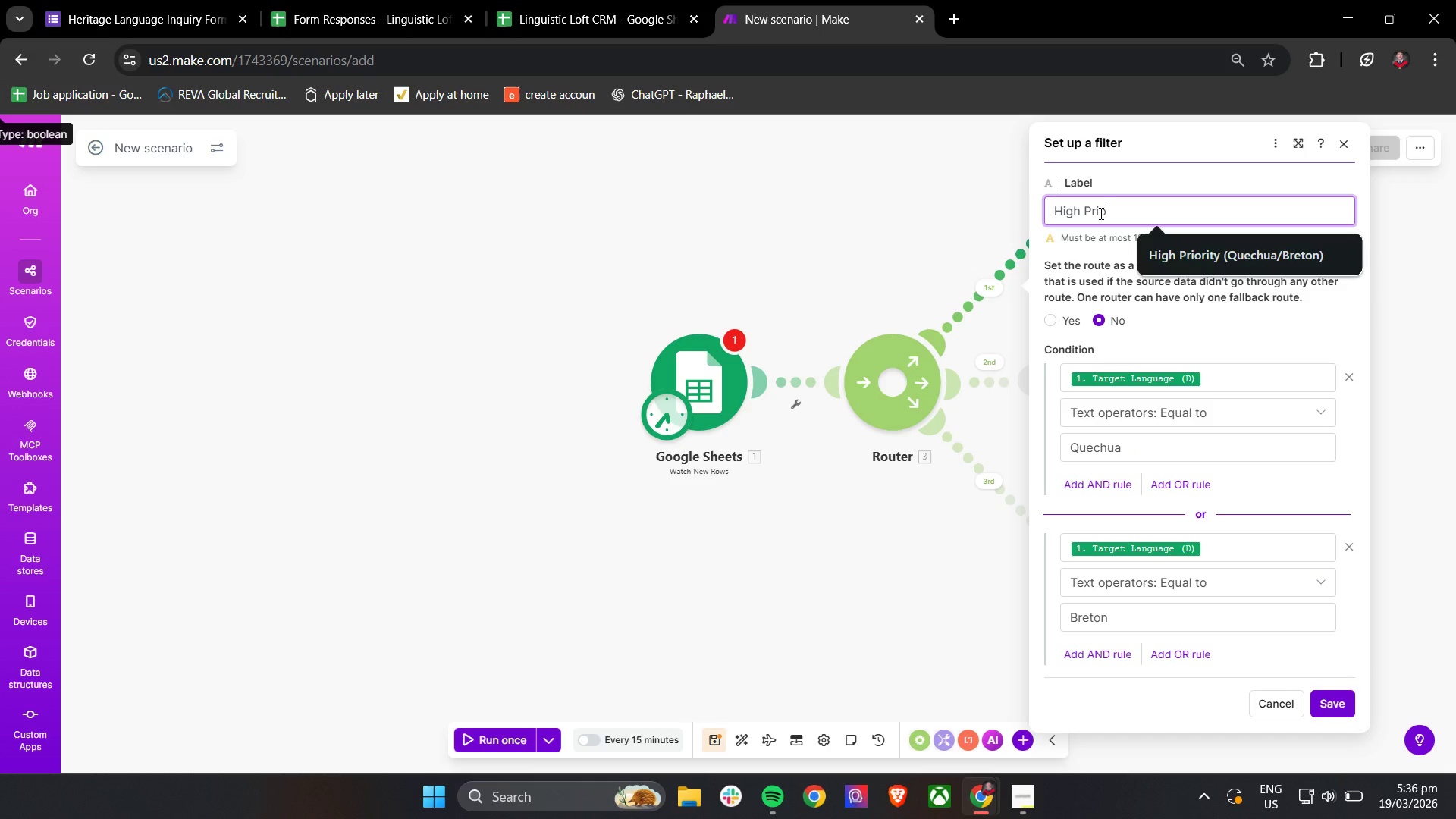 
left_click([1193, 246])
 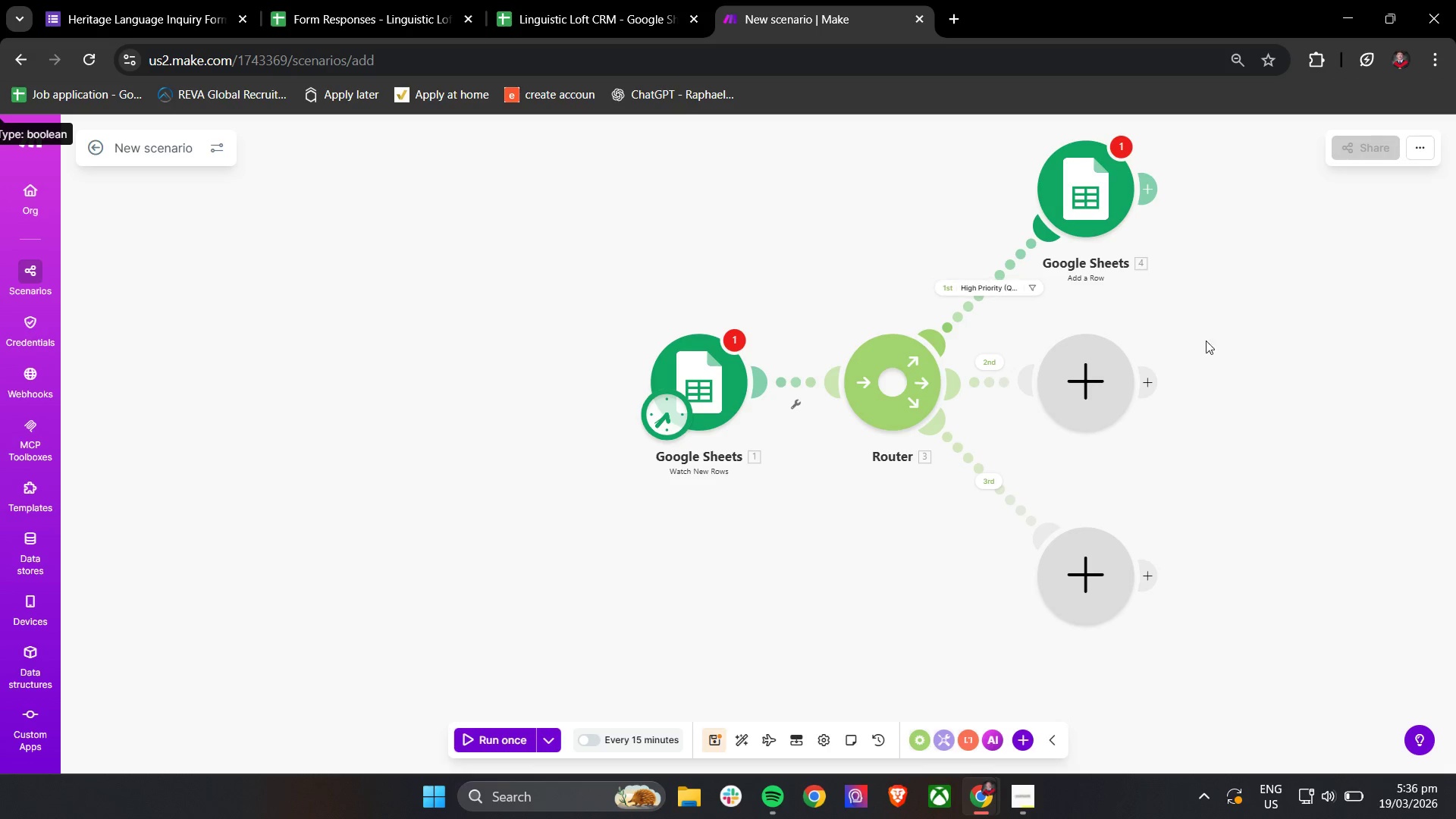 
left_click([967, 287])
 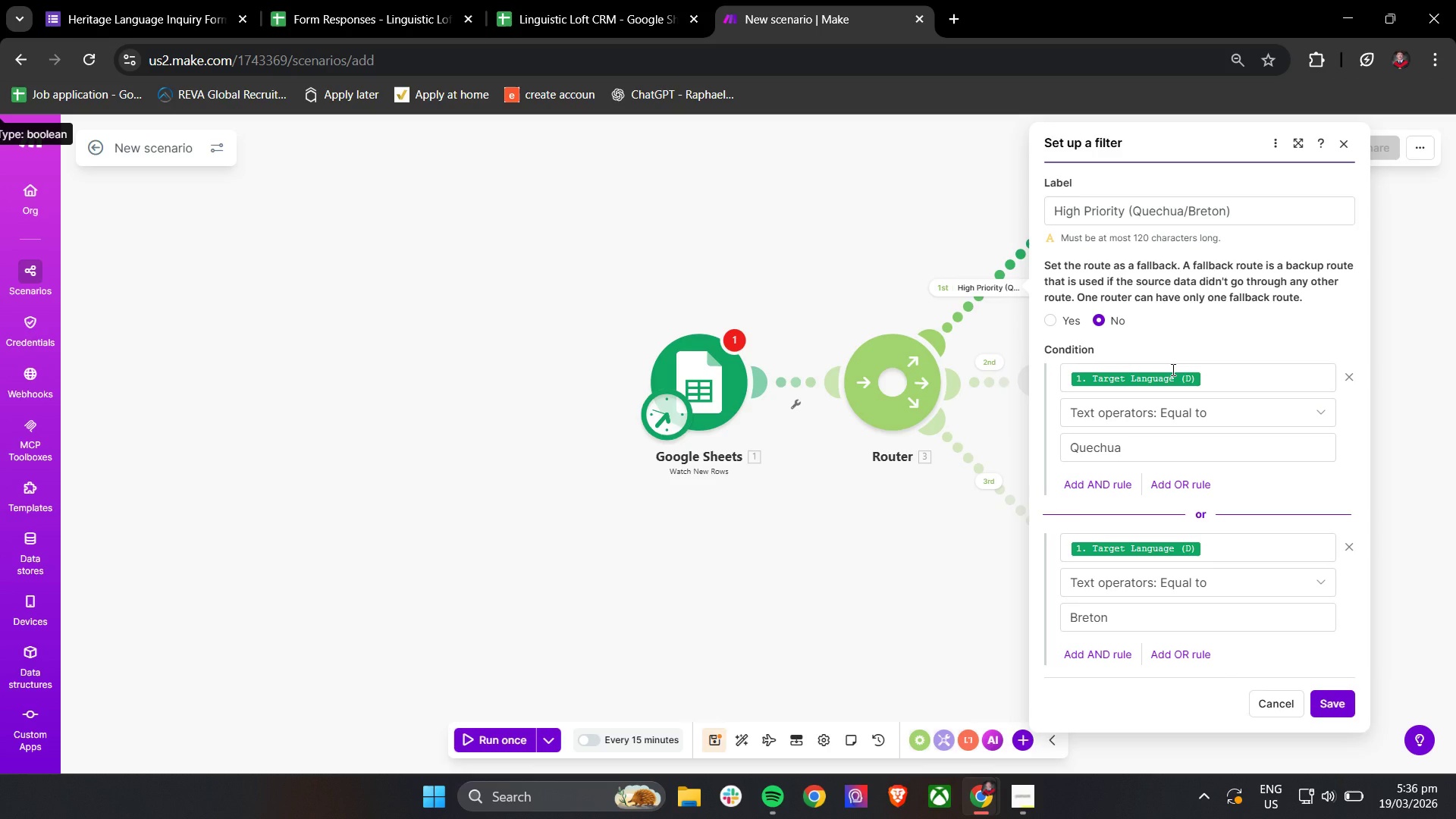 
wait(12.36)
 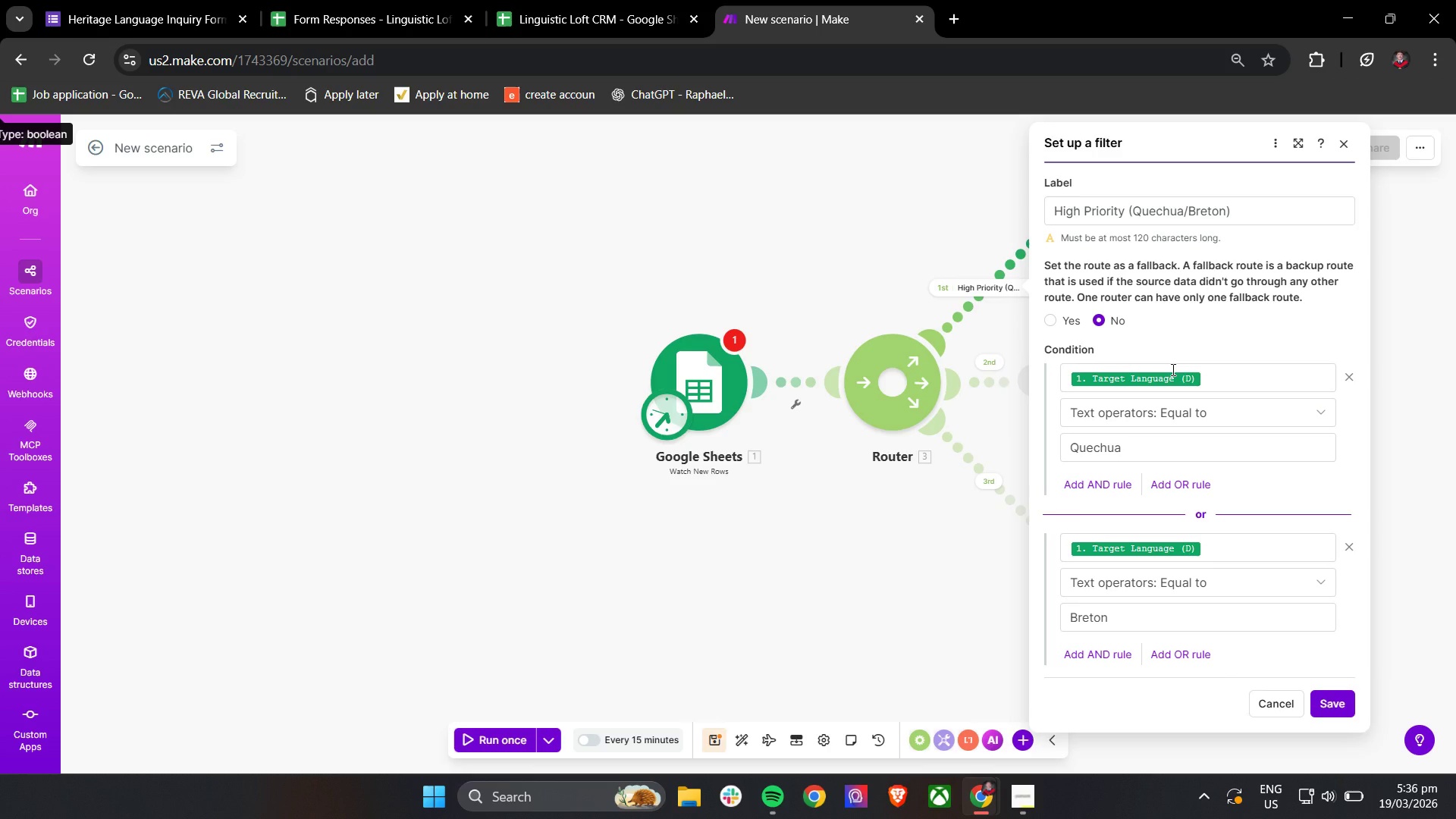 
left_click([1031, 802])